 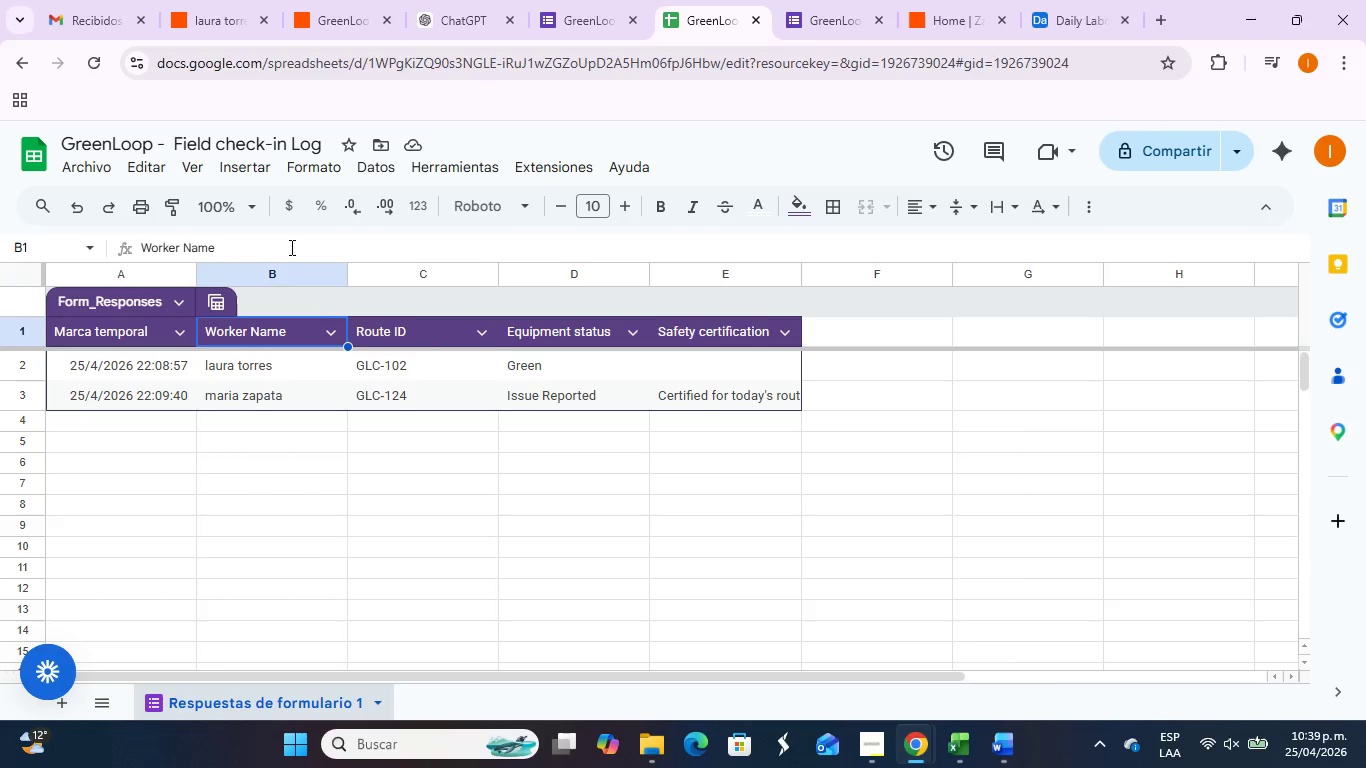 
left_click_drag(start_coordinate=[290, 247], to_coordinate=[122, 246])
 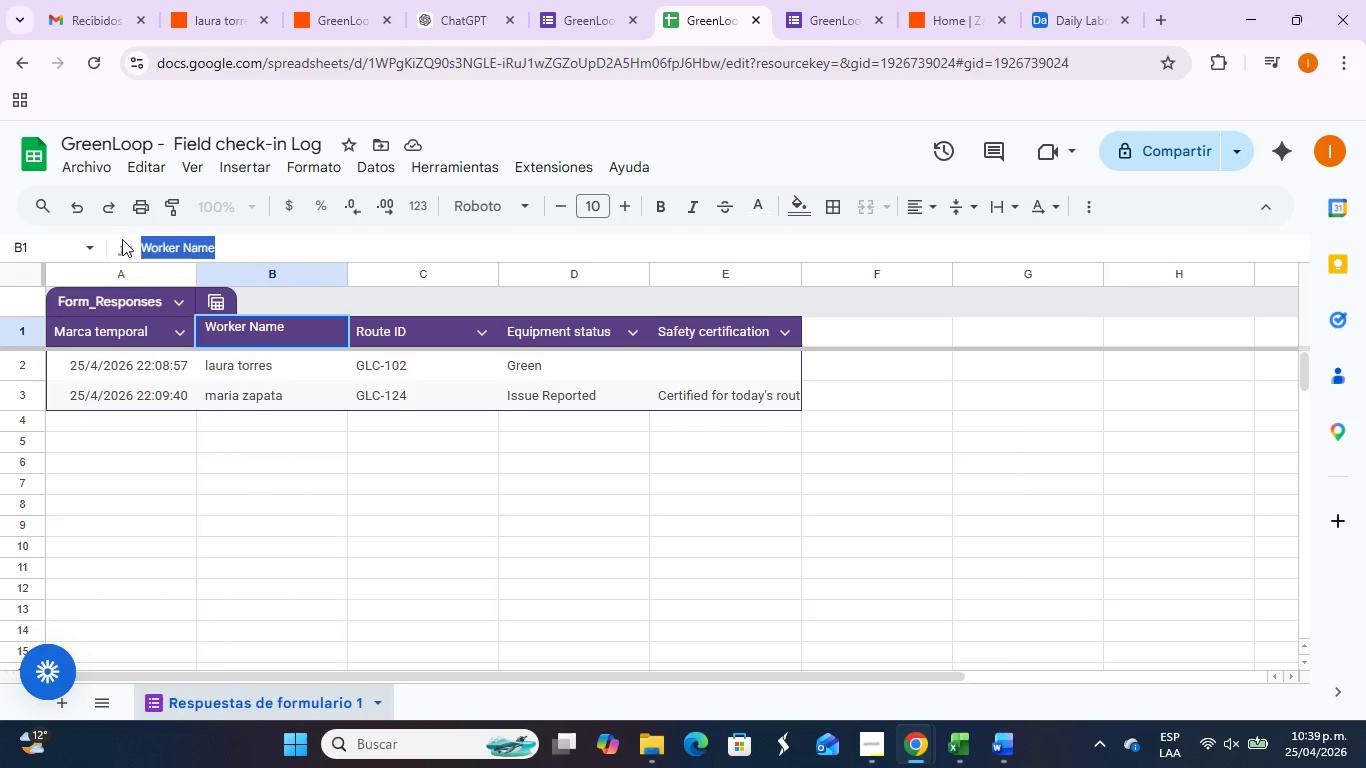 
key(Control+C)
 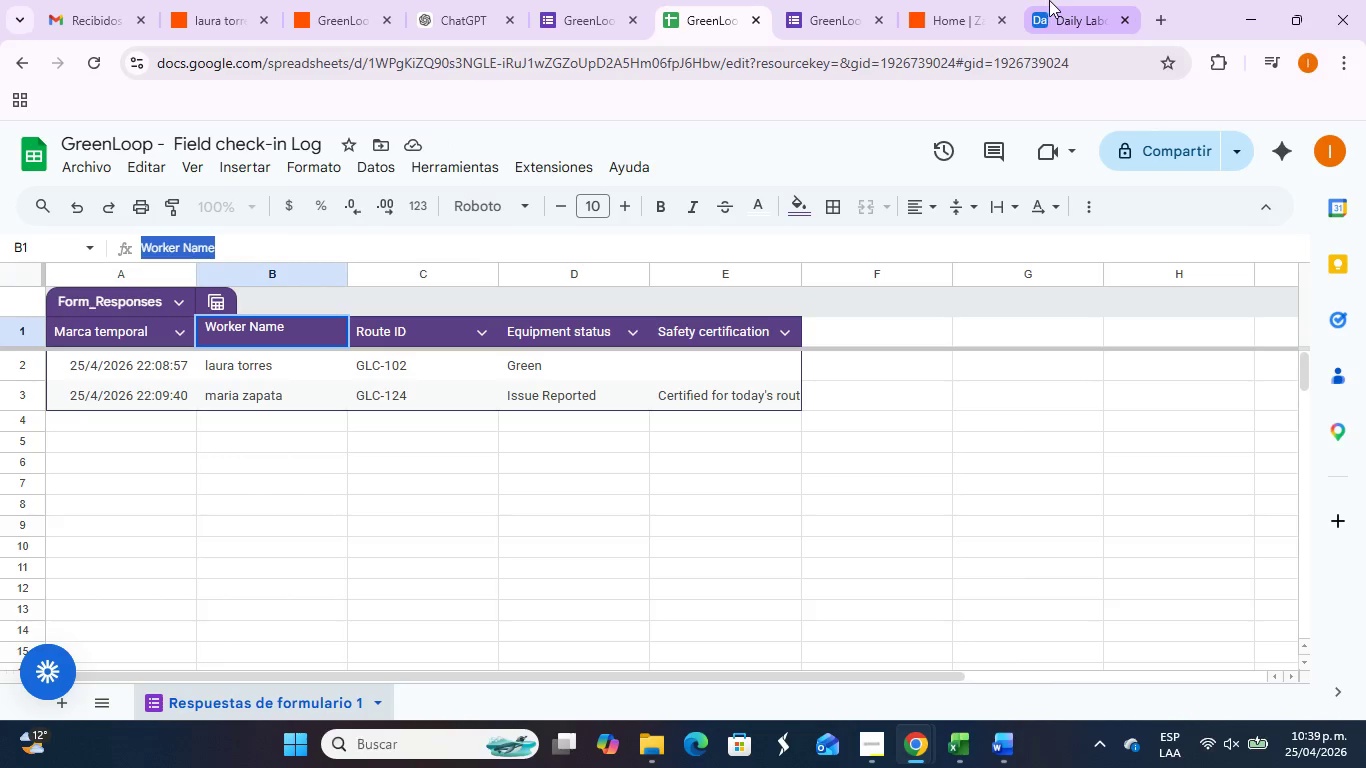 
left_click([1071, 0])
 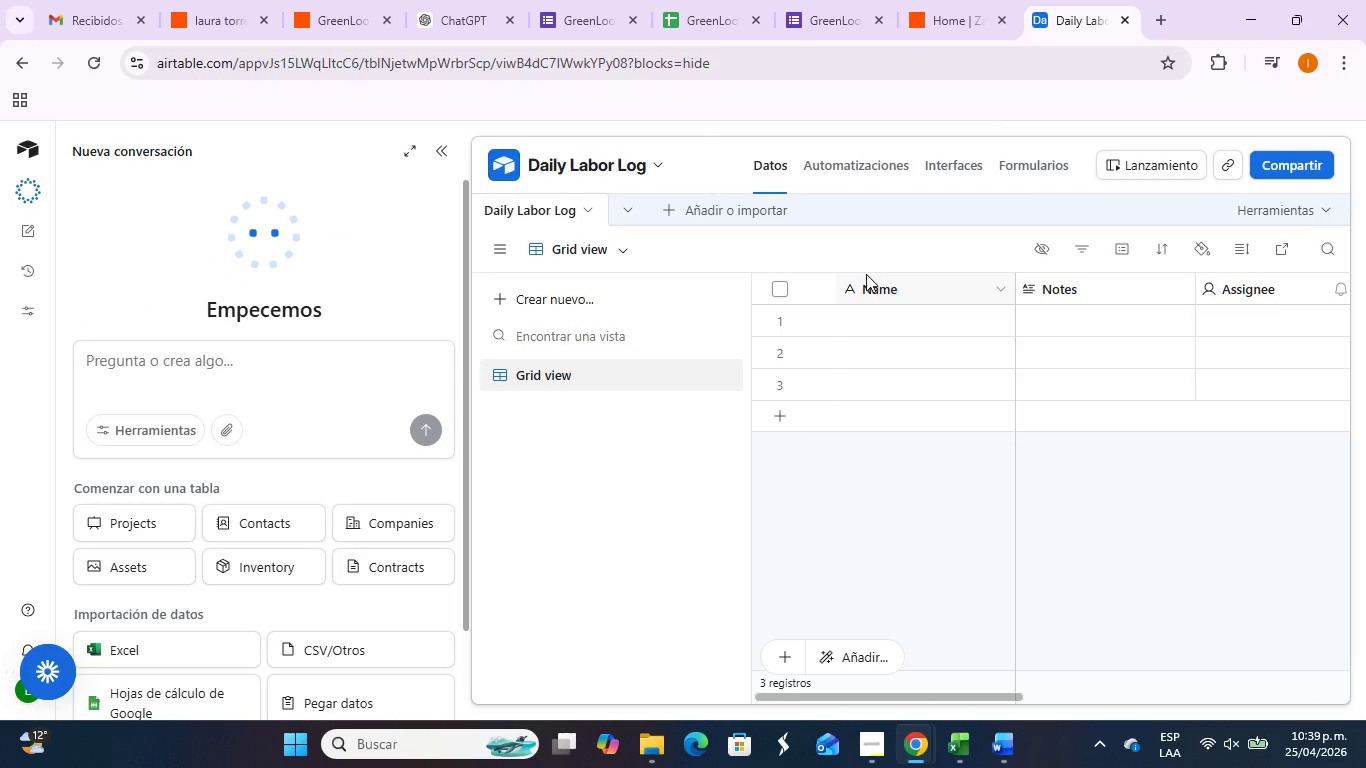 
left_click([876, 284])
 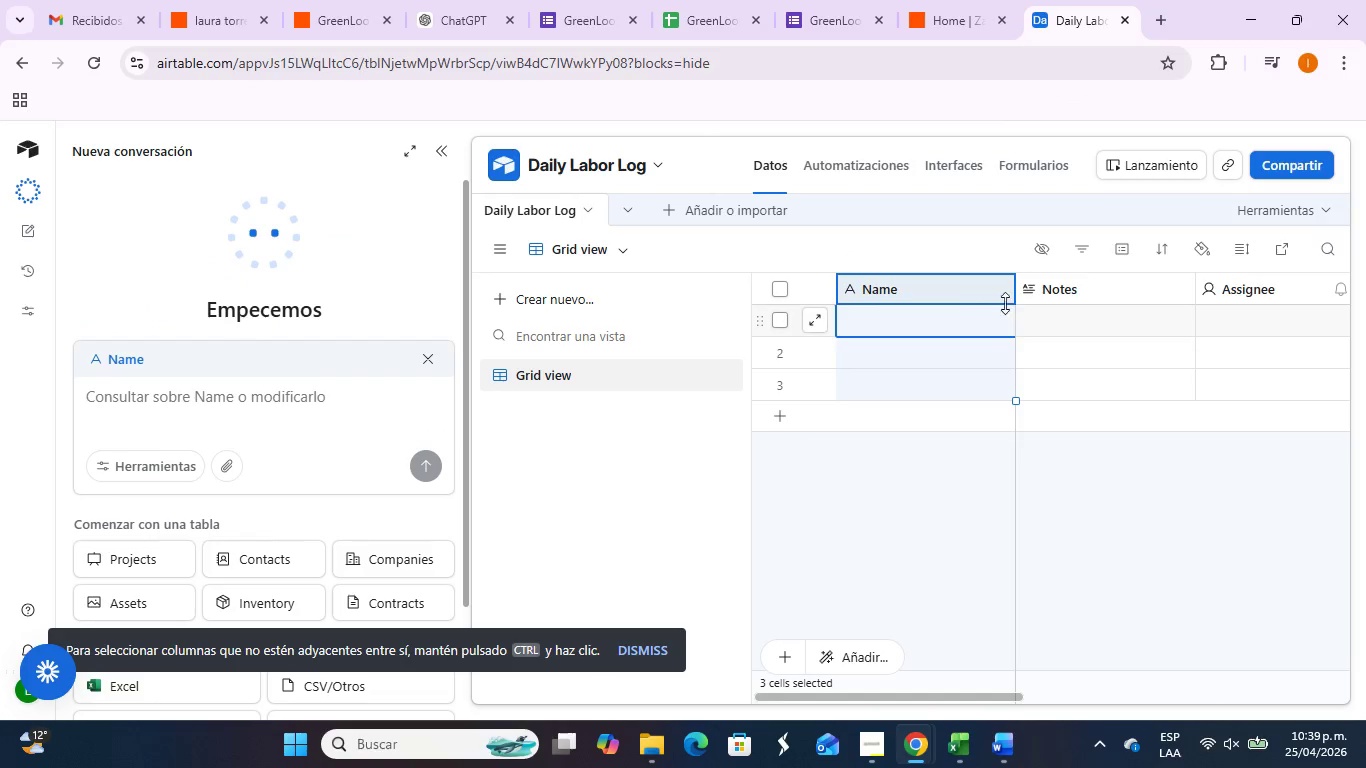 
left_click([1004, 291])
 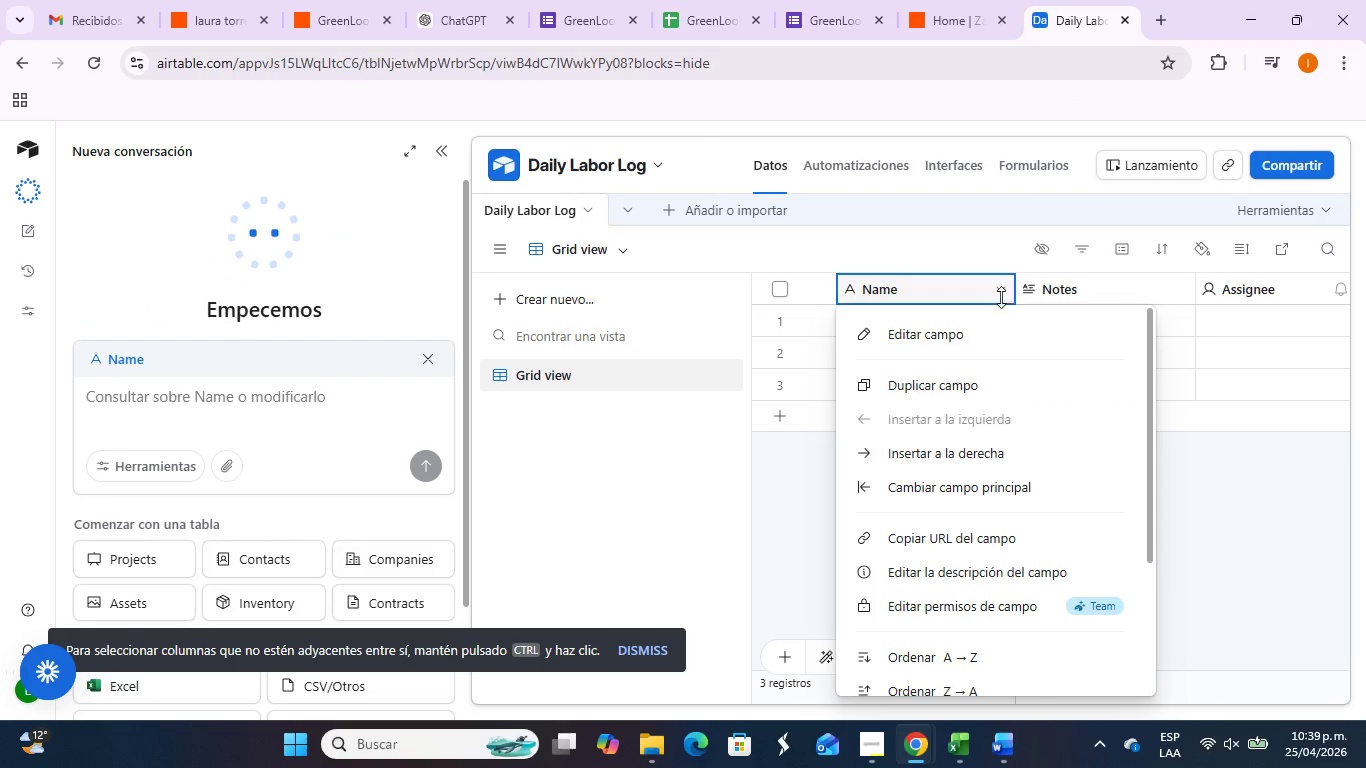 
left_click([988, 330])
 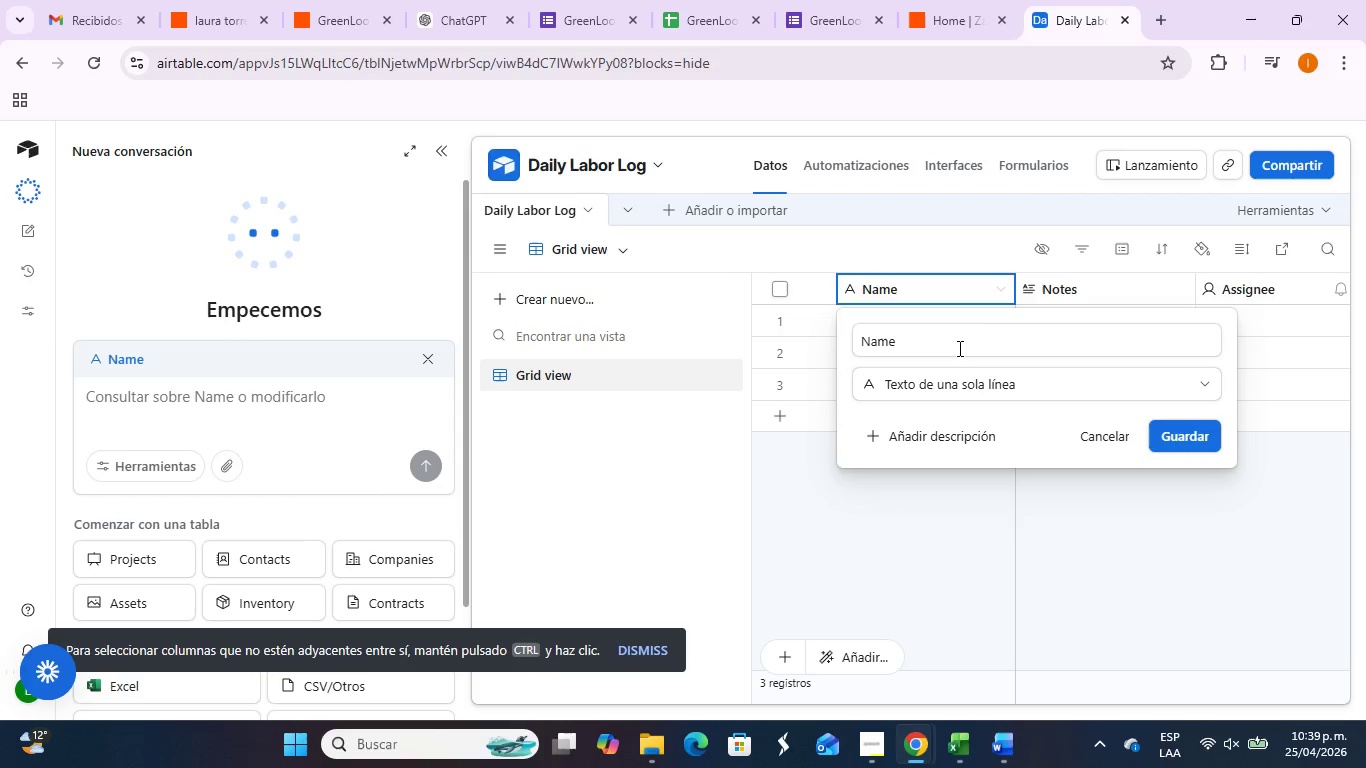 
left_click_drag(start_coordinate=[973, 332], to_coordinate=[771, 331])
 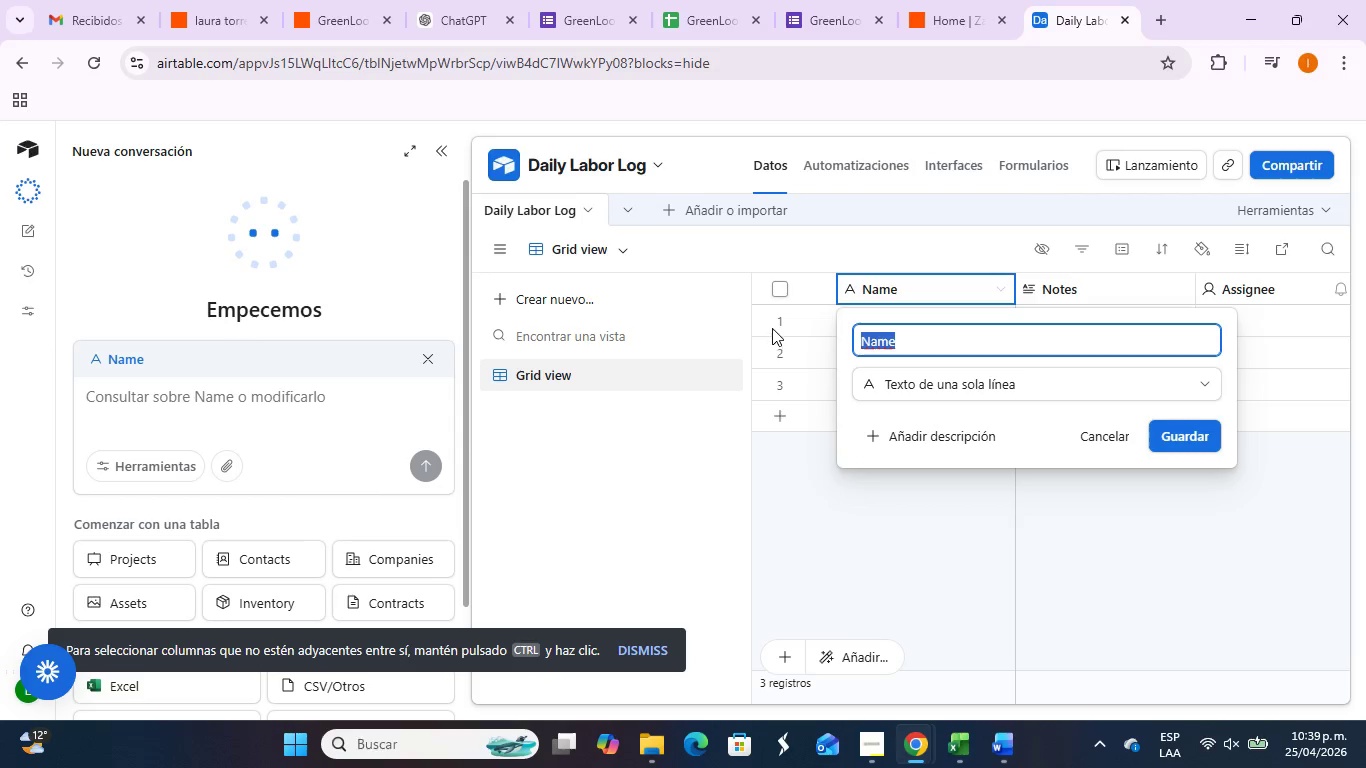 
key(Control+V)
 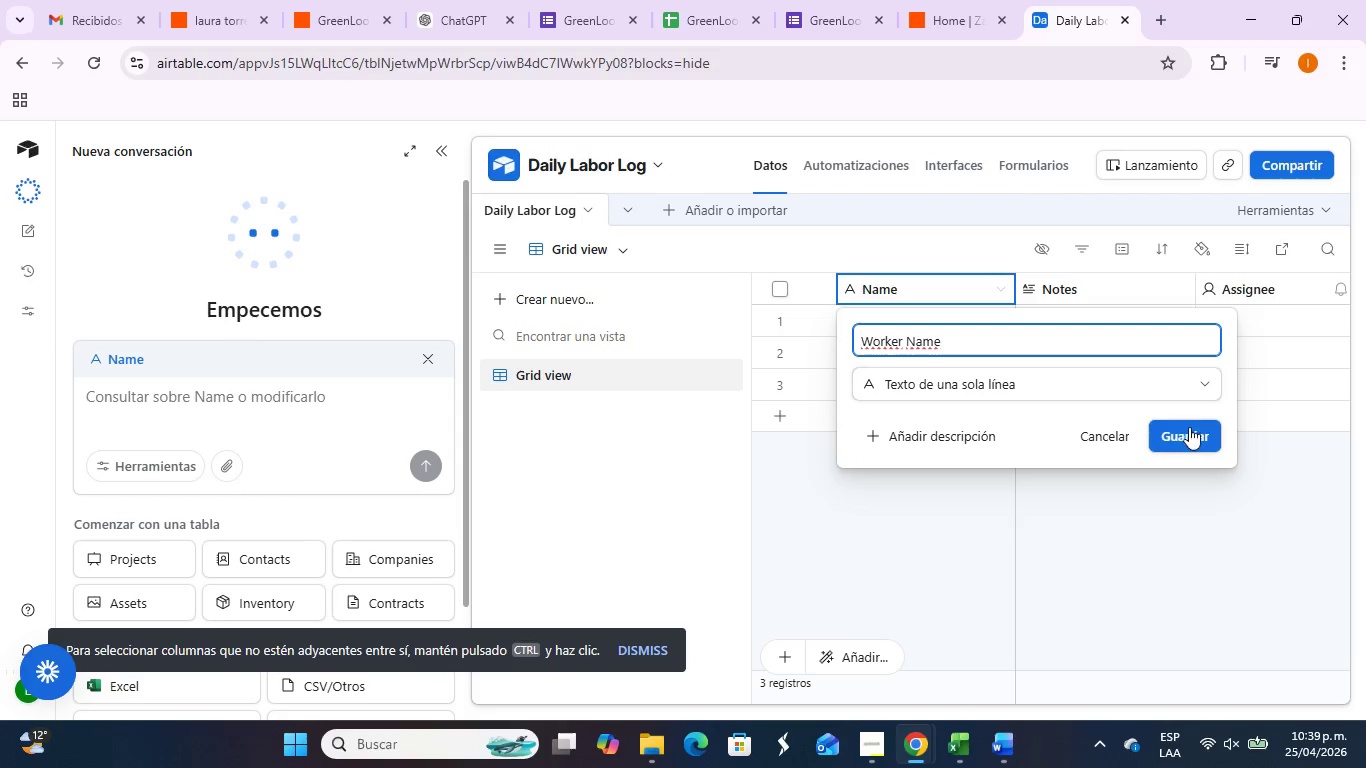 
left_click([1189, 428])
 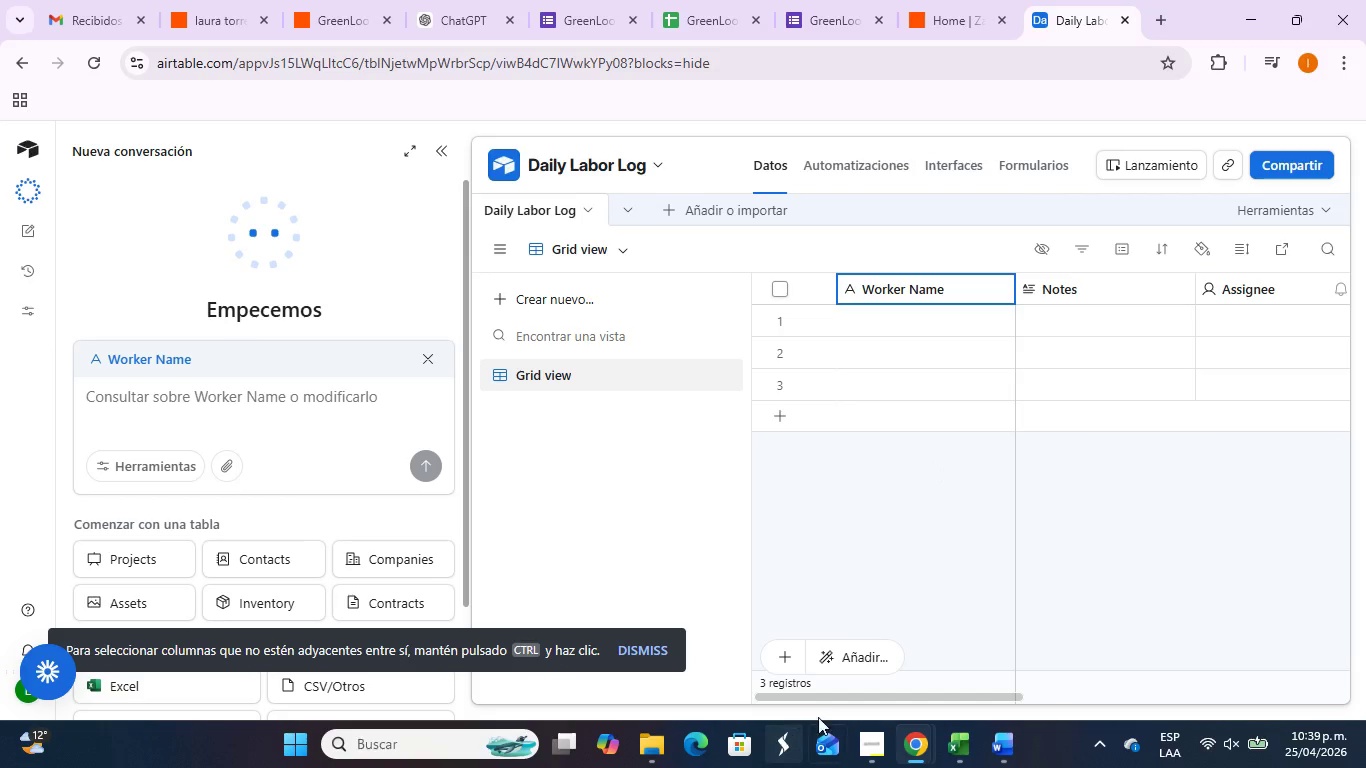 
left_click_drag(start_coordinate=[831, 700], to_coordinate=[782, 695])
 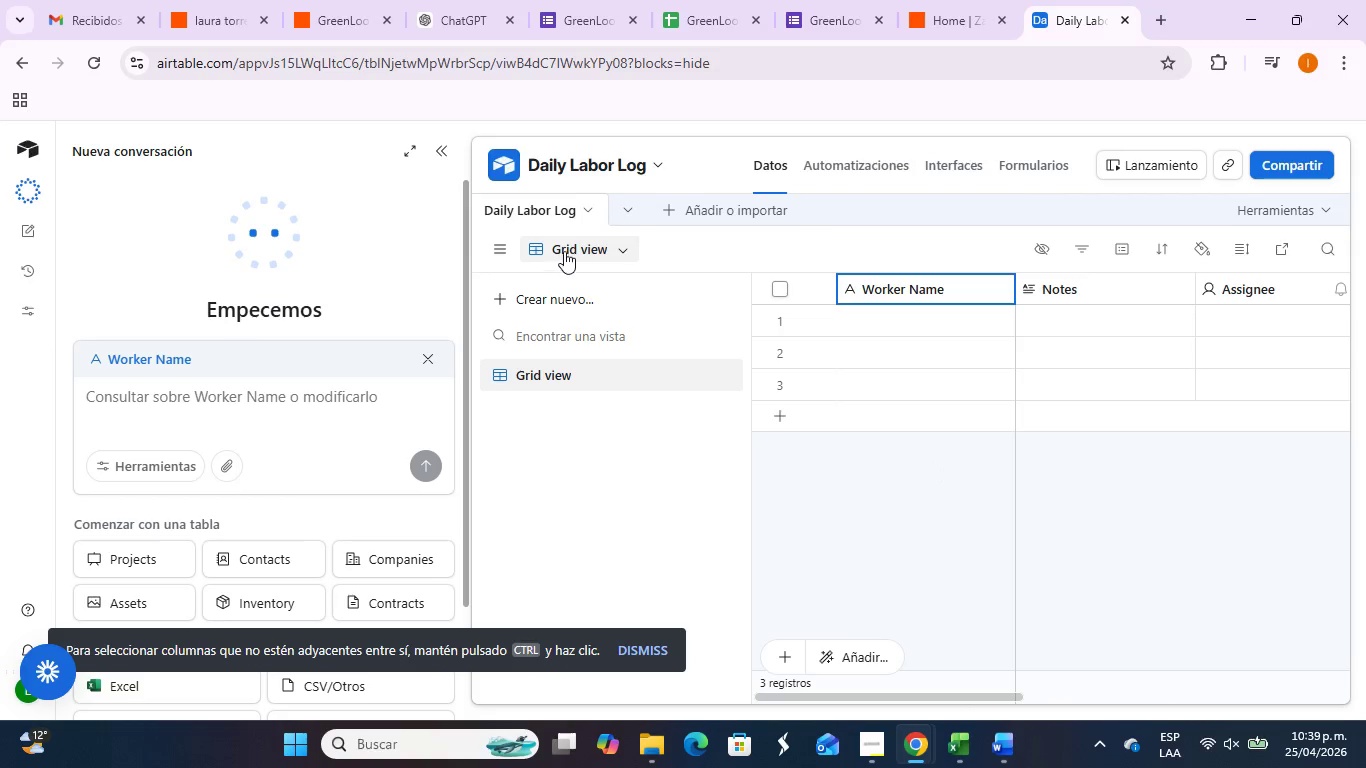 
left_click([437, 154])
 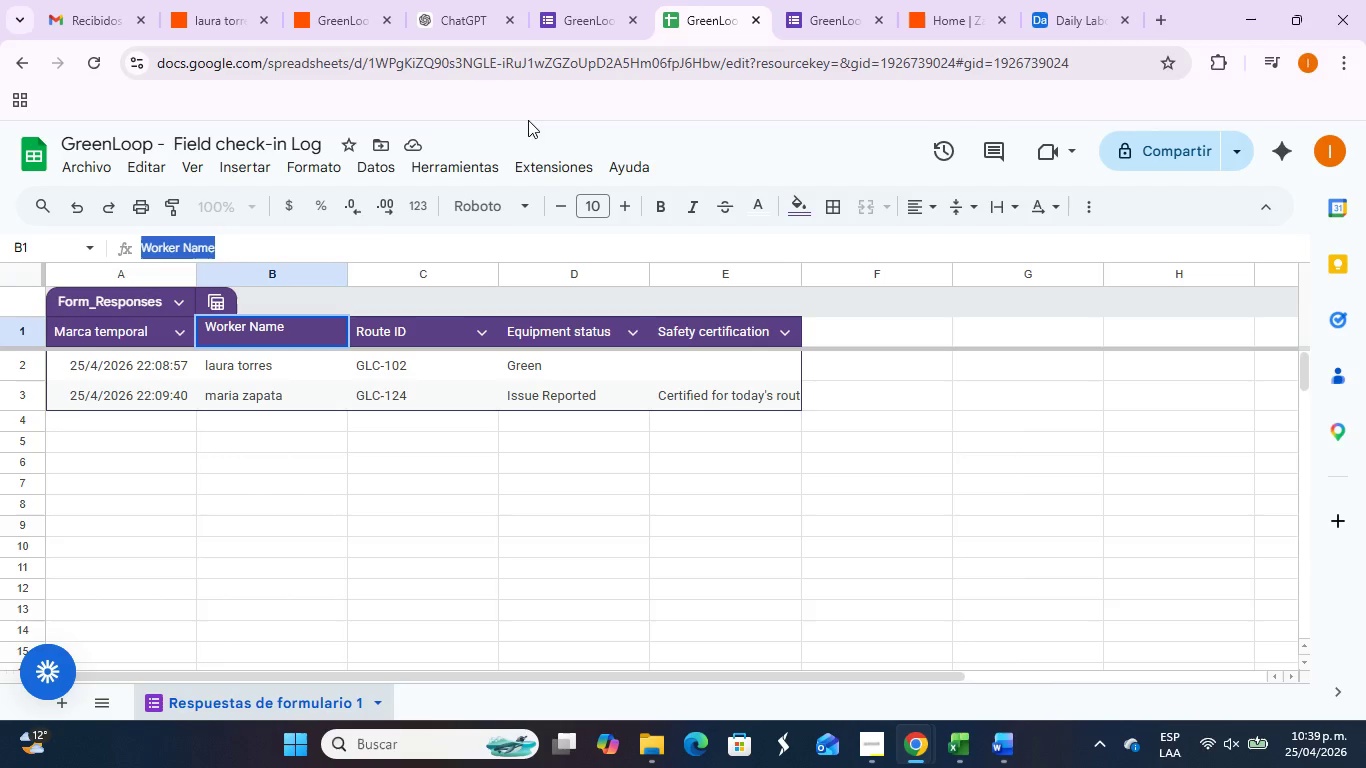 
key(Control+C)
 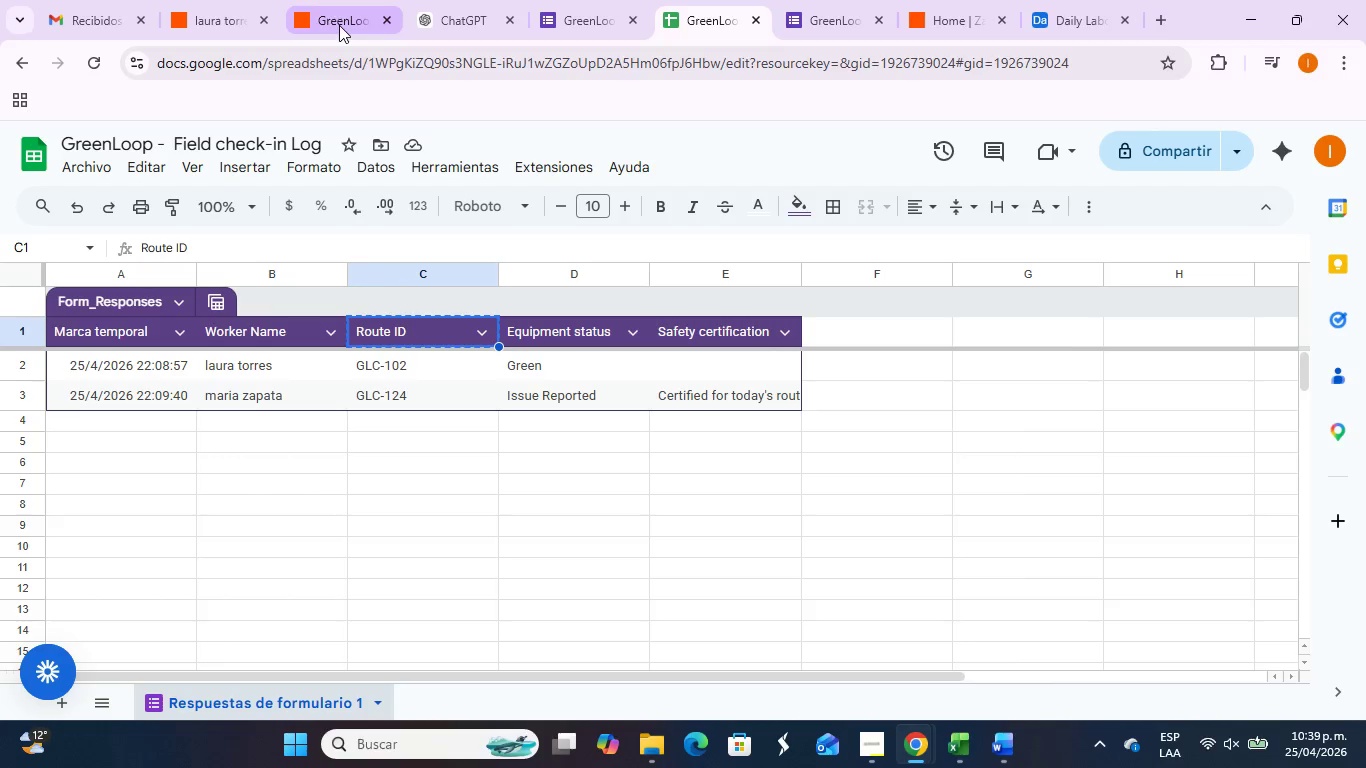 
left_click([338, 25])
 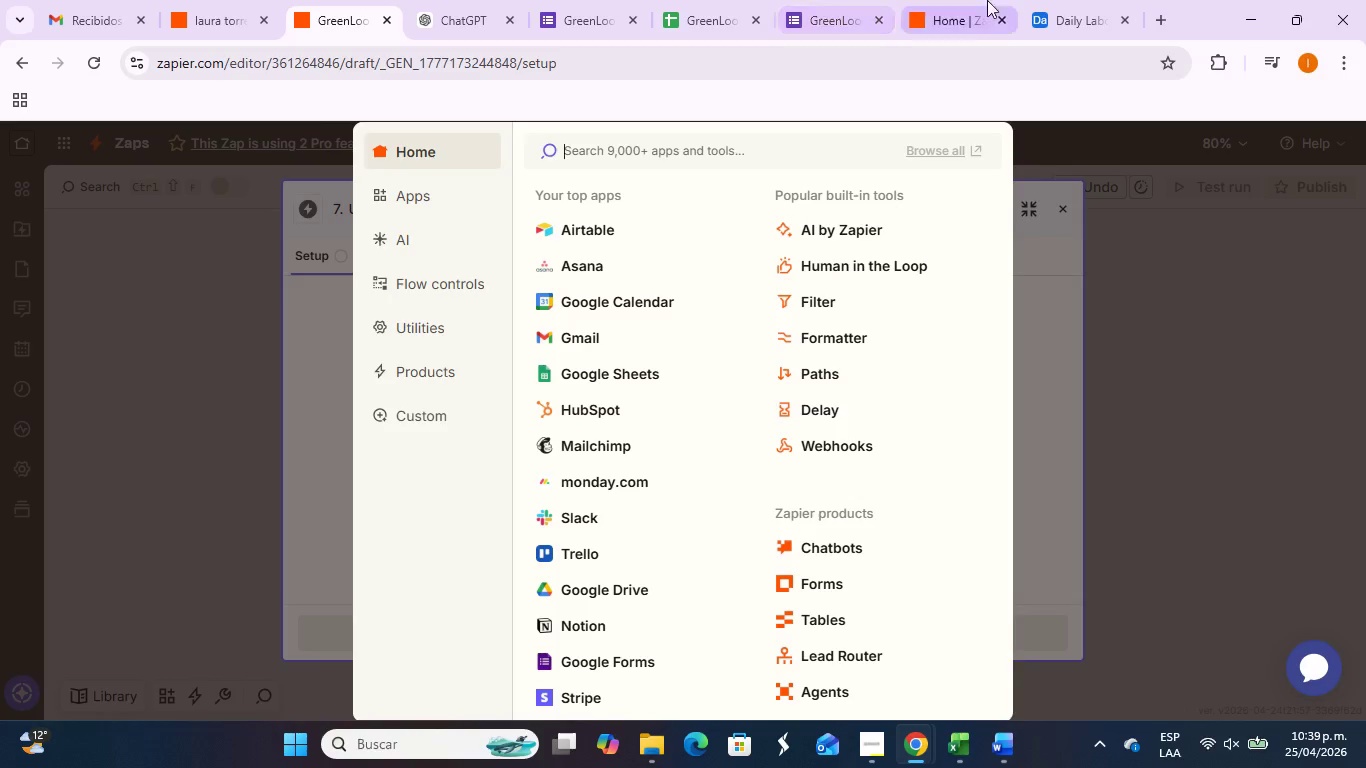 
left_click([1035, 1])
 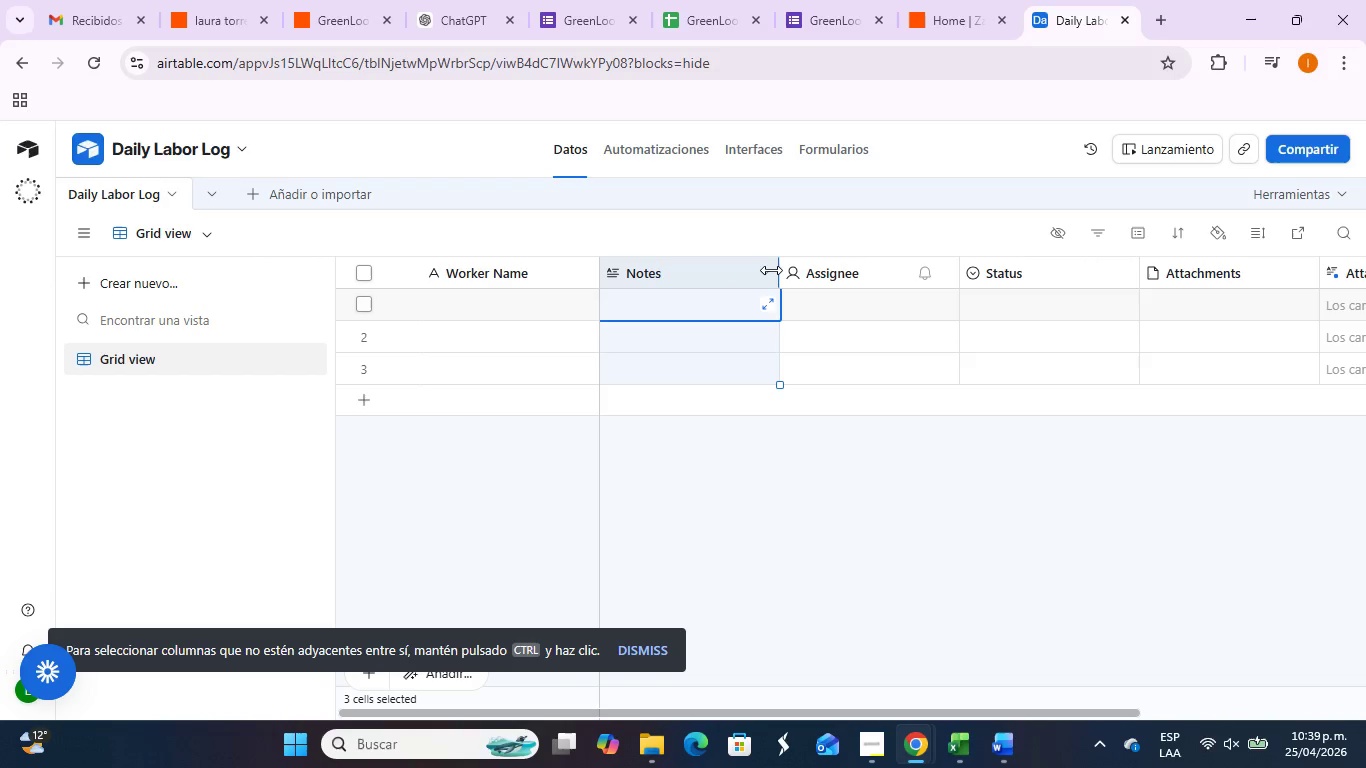 
double_click([766, 275])
 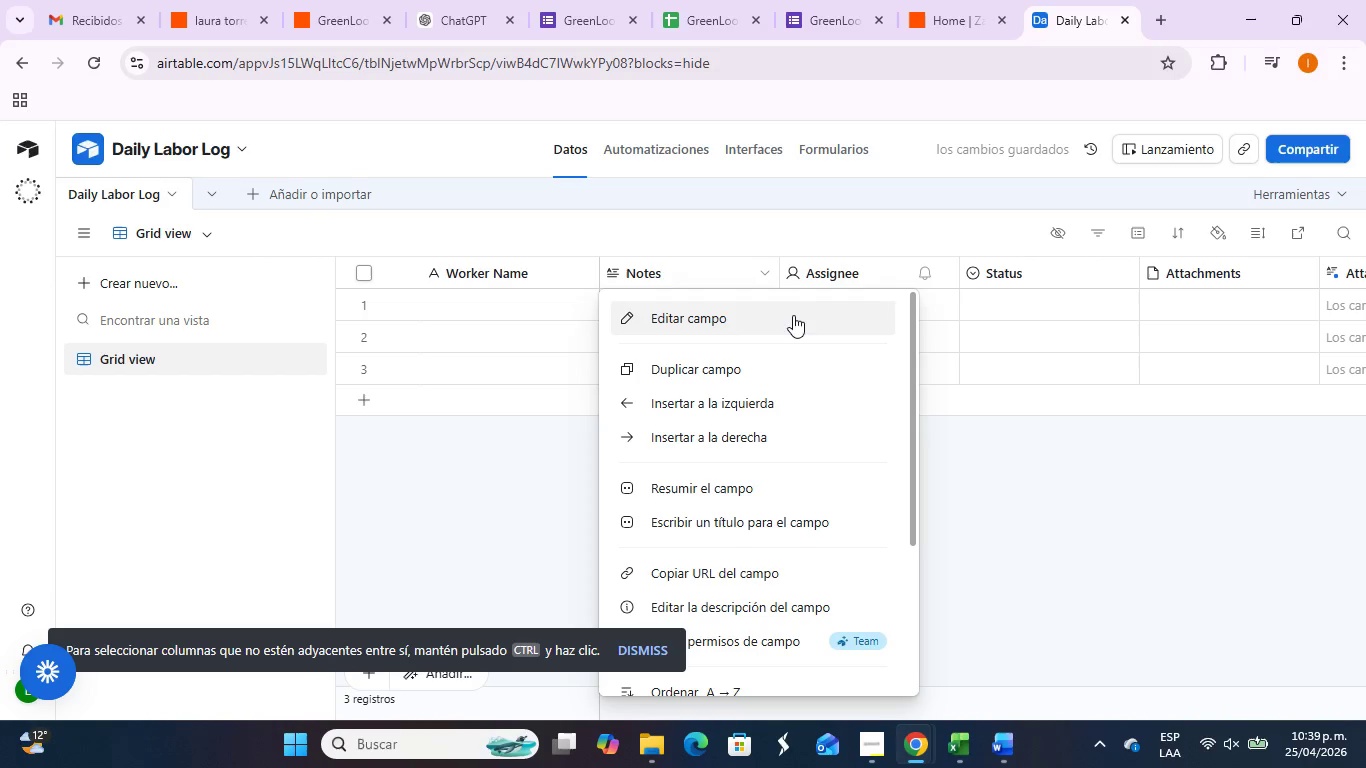 
left_click([793, 316])
 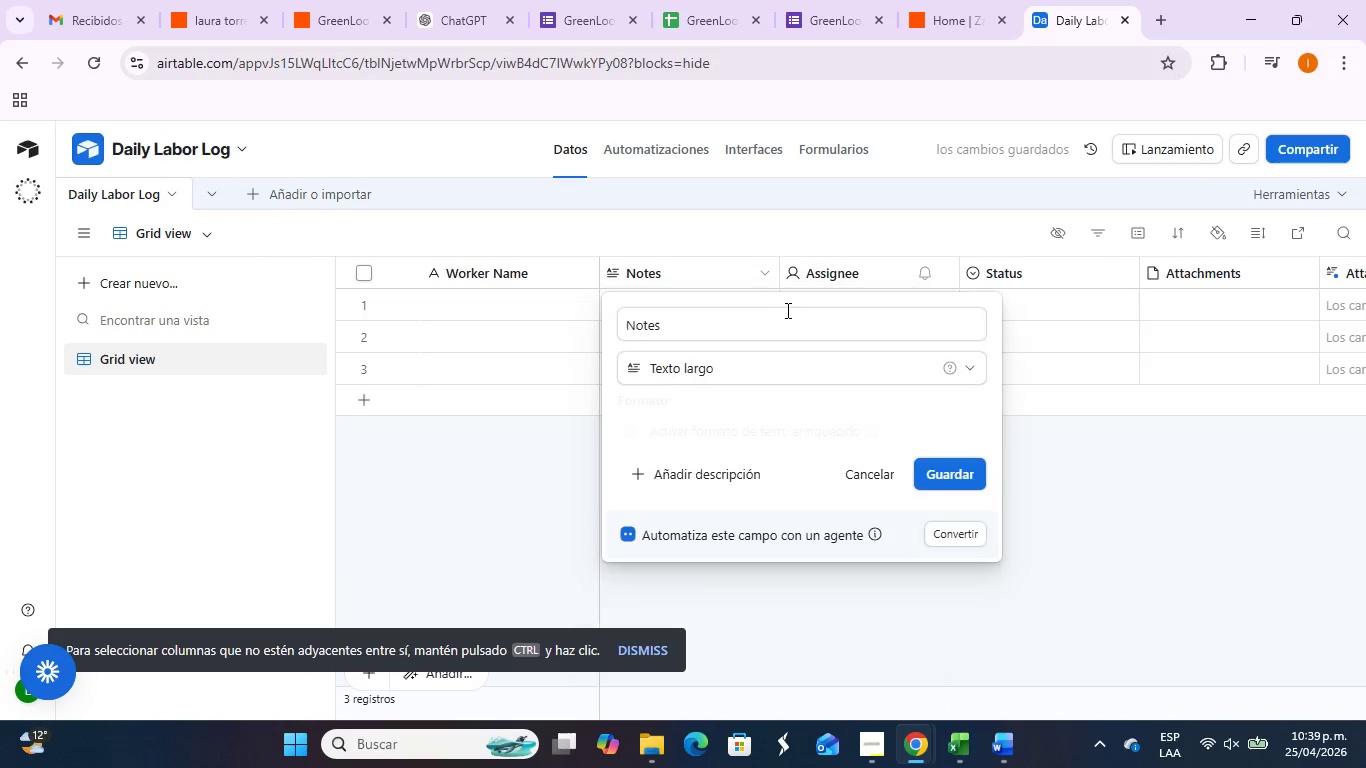 
hold_key(key=ControlLeft, duration=0.73)
 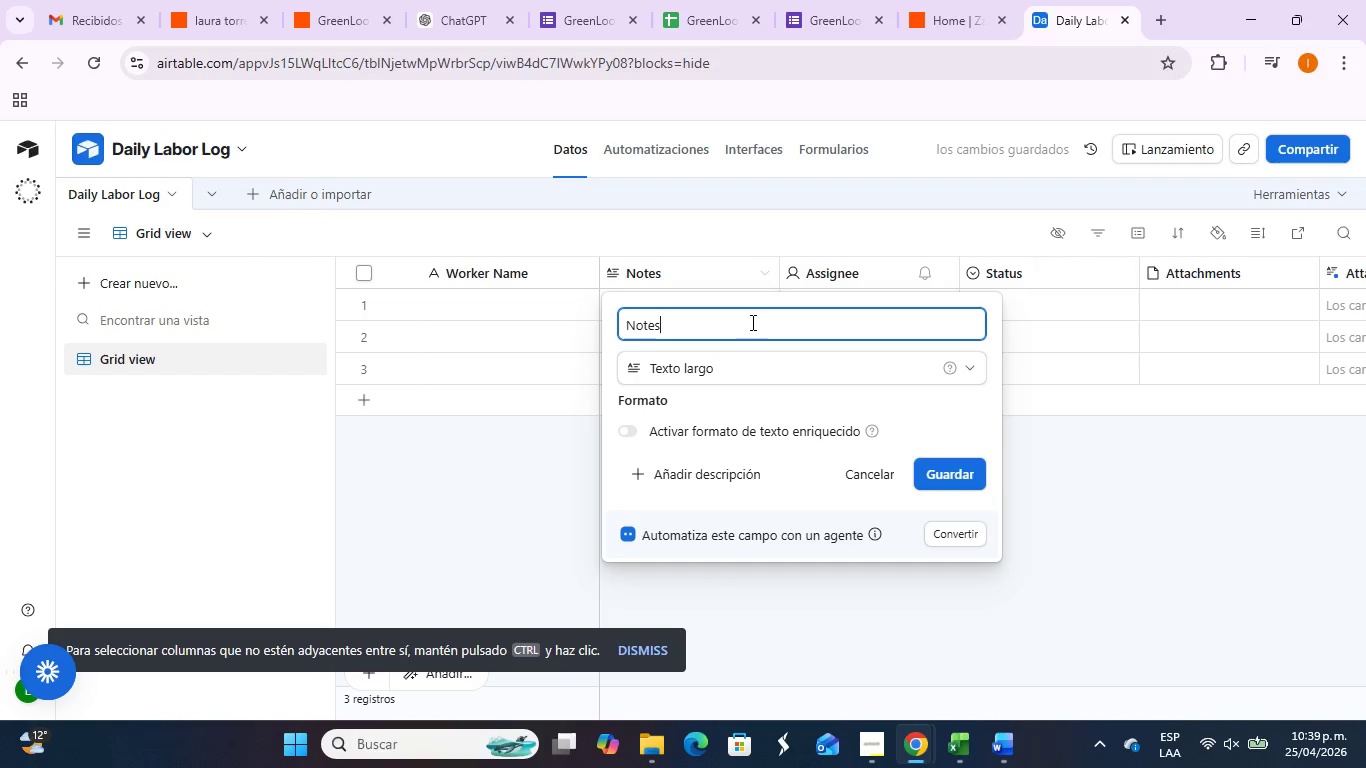 
left_click([751, 322])
 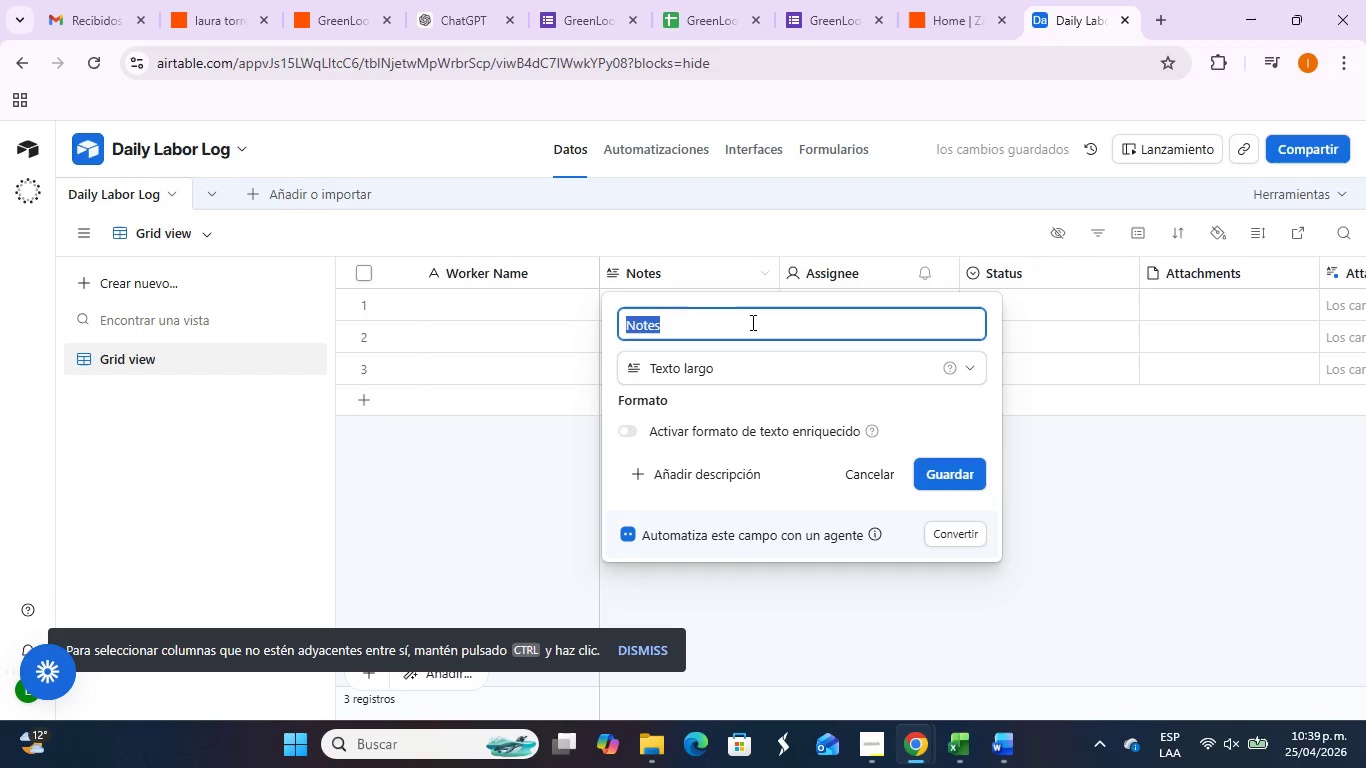 
left_click_drag(start_coordinate=[751, 322], to_coordinate=[560, 324])
 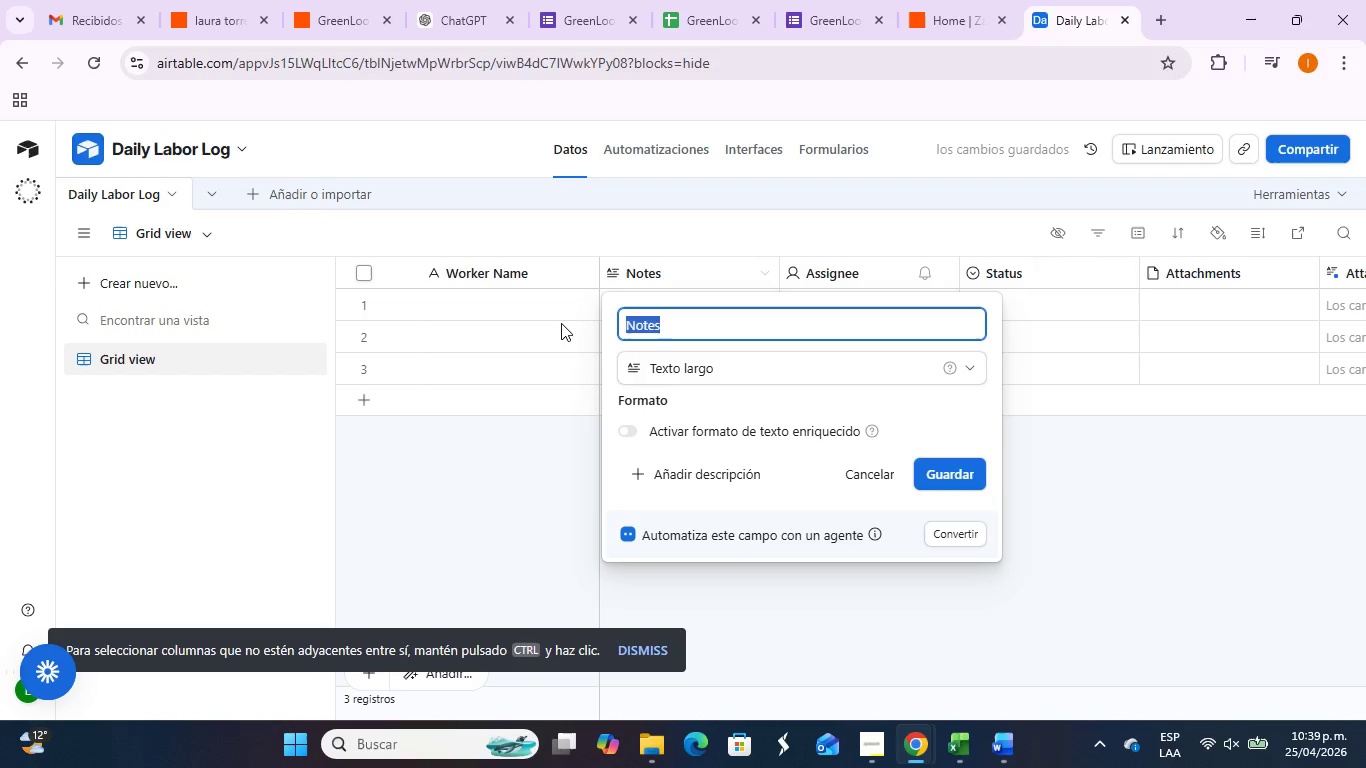 
key(Control+V)
 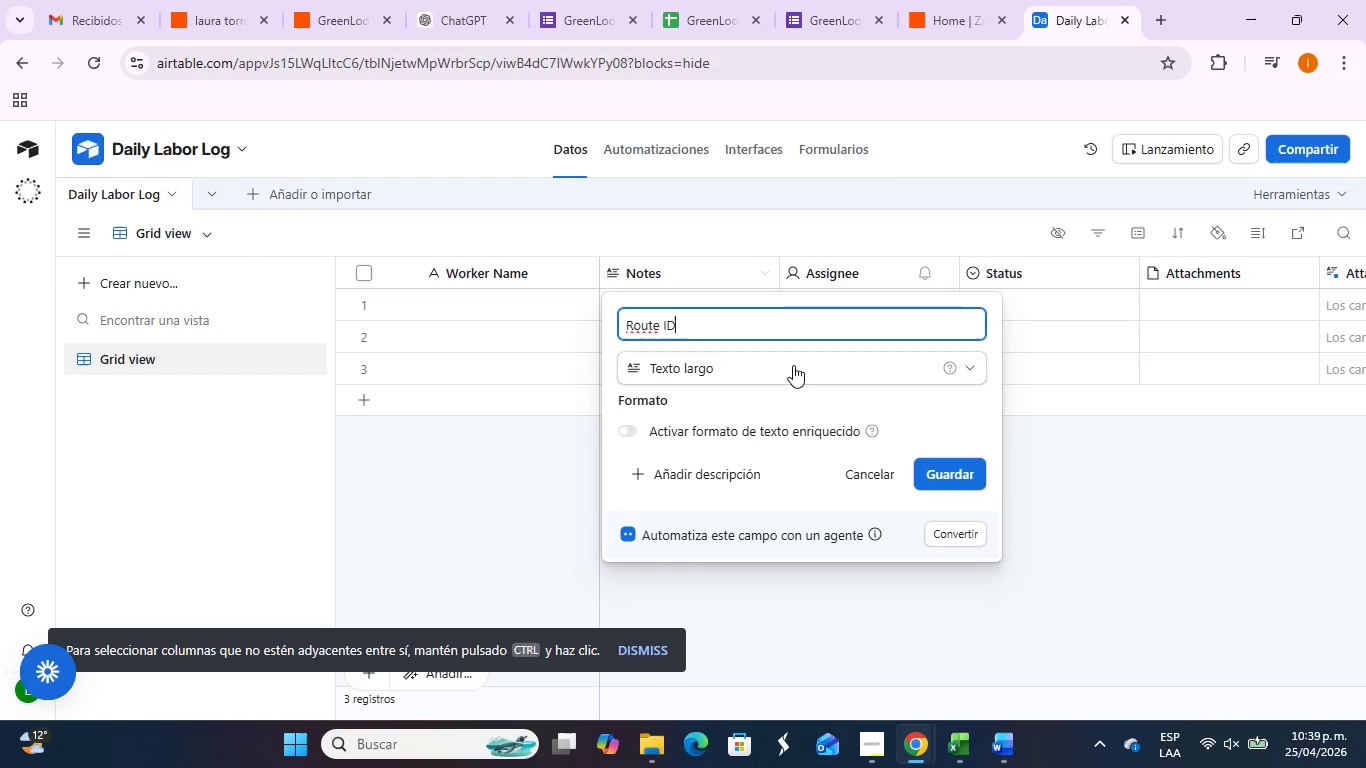 
left_click([579, 12])
 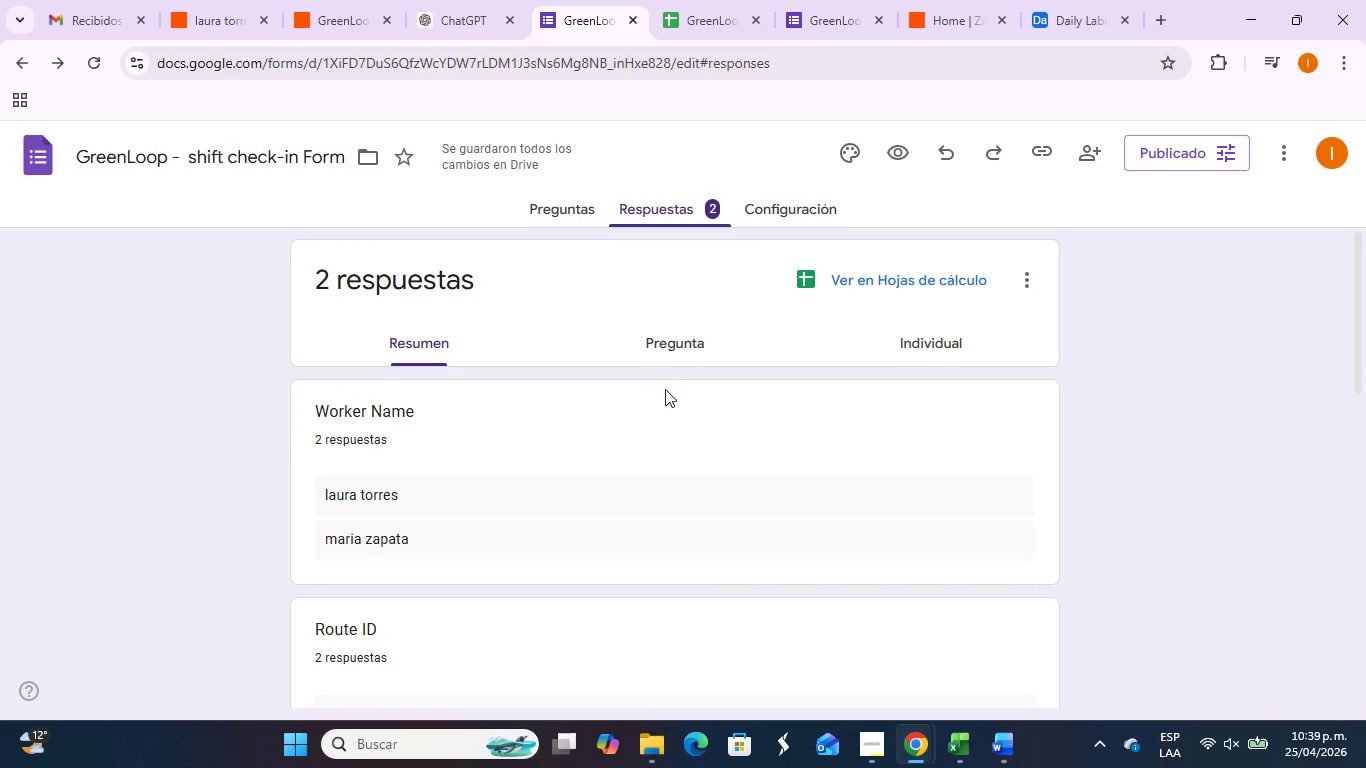 
scroll: coordinate [672, 402], scroll_direction: down, amount: 2.0
 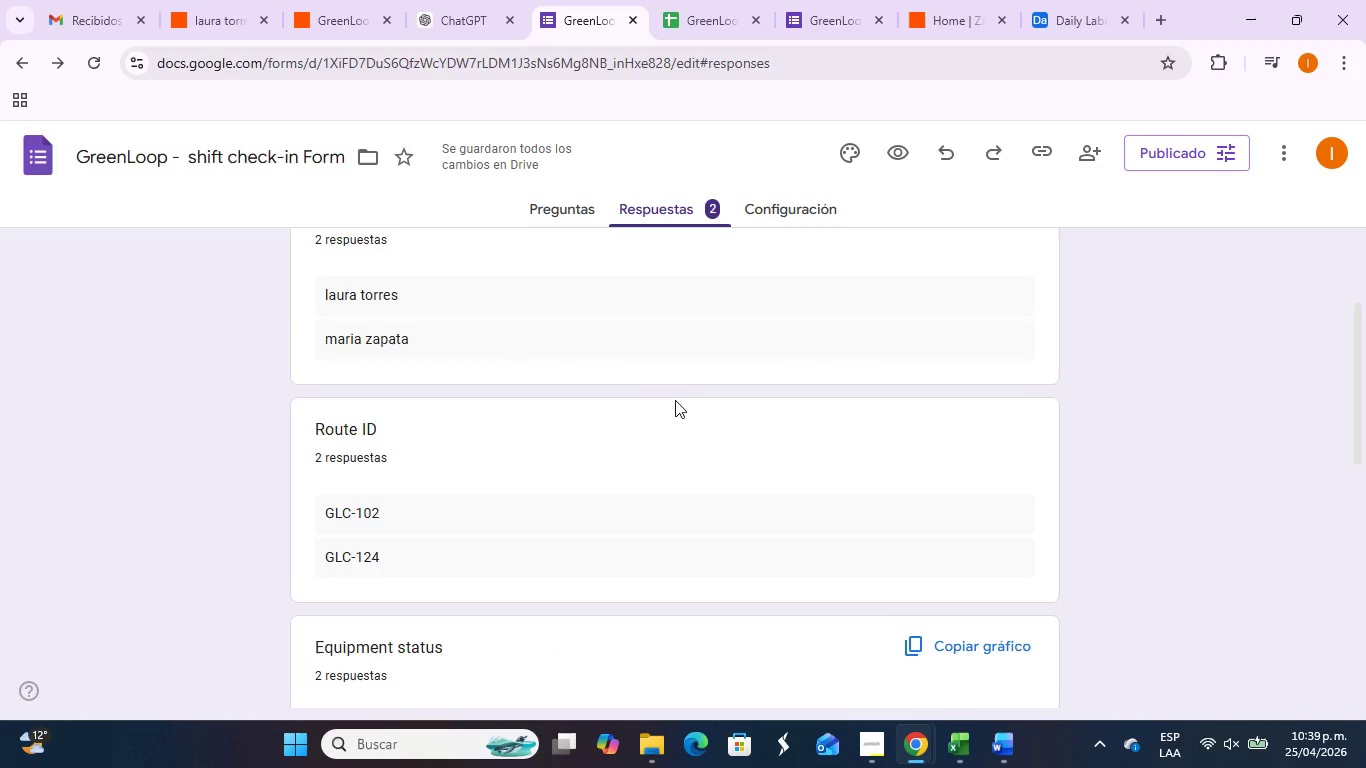 
scroll: coordinate [675, 400], scroll_direction: up, amount: 2.0
 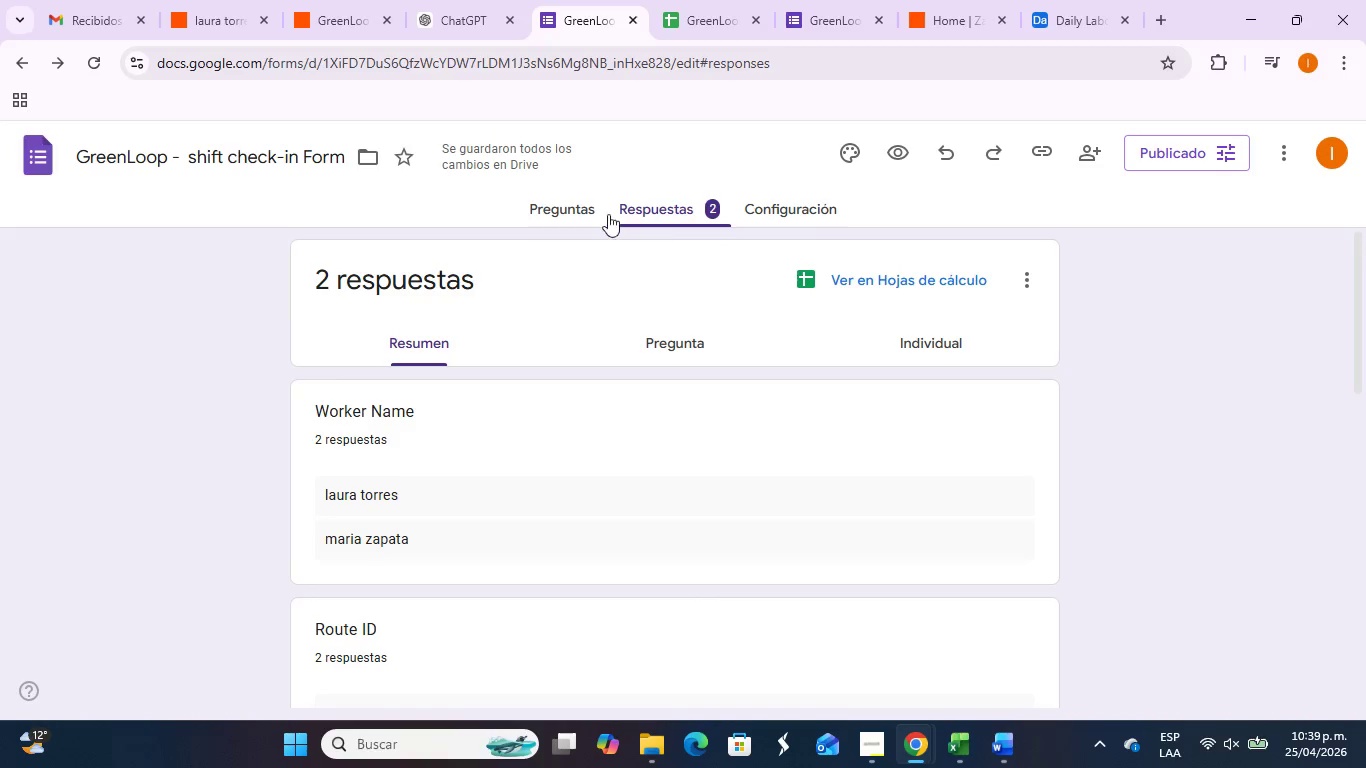 
left_click([572, 211])
 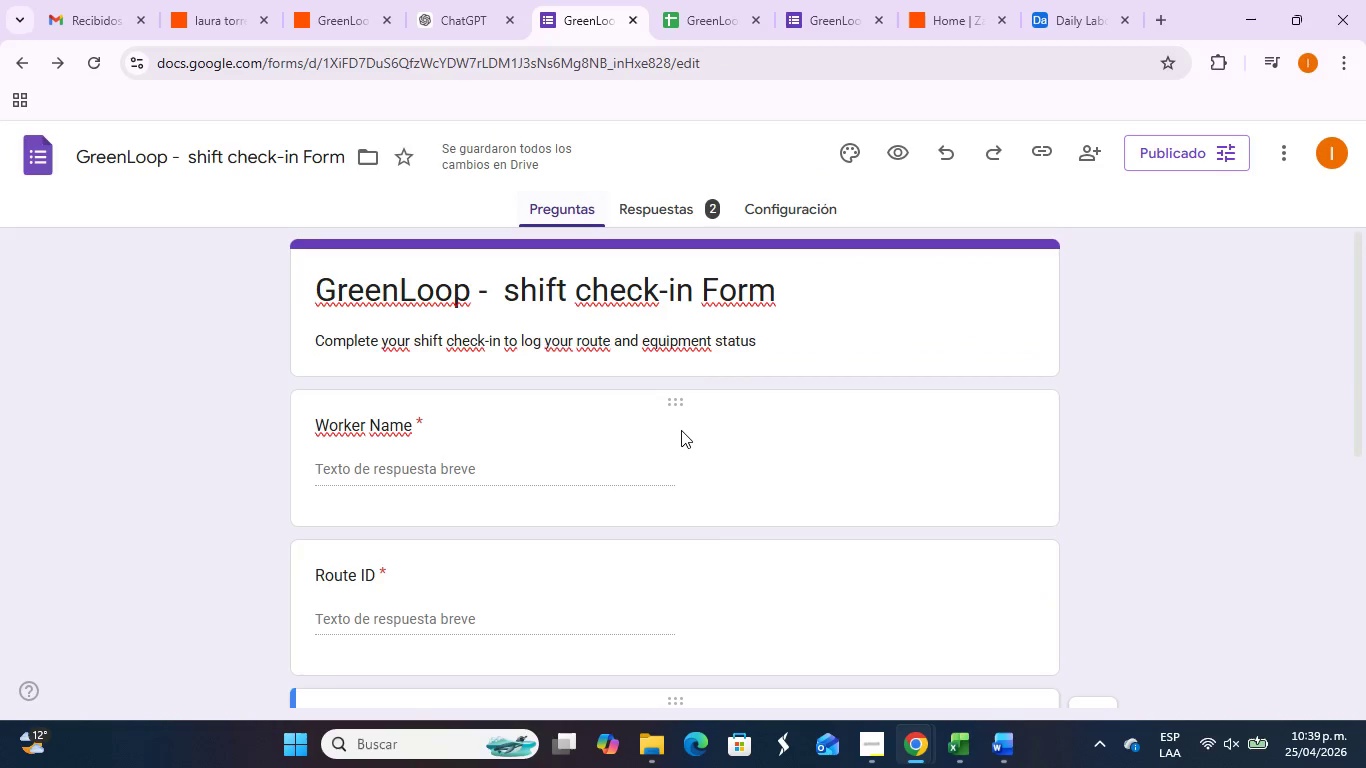 
scroll: coordinate [681, 441], scroll_direction: down, amount: 1.0
 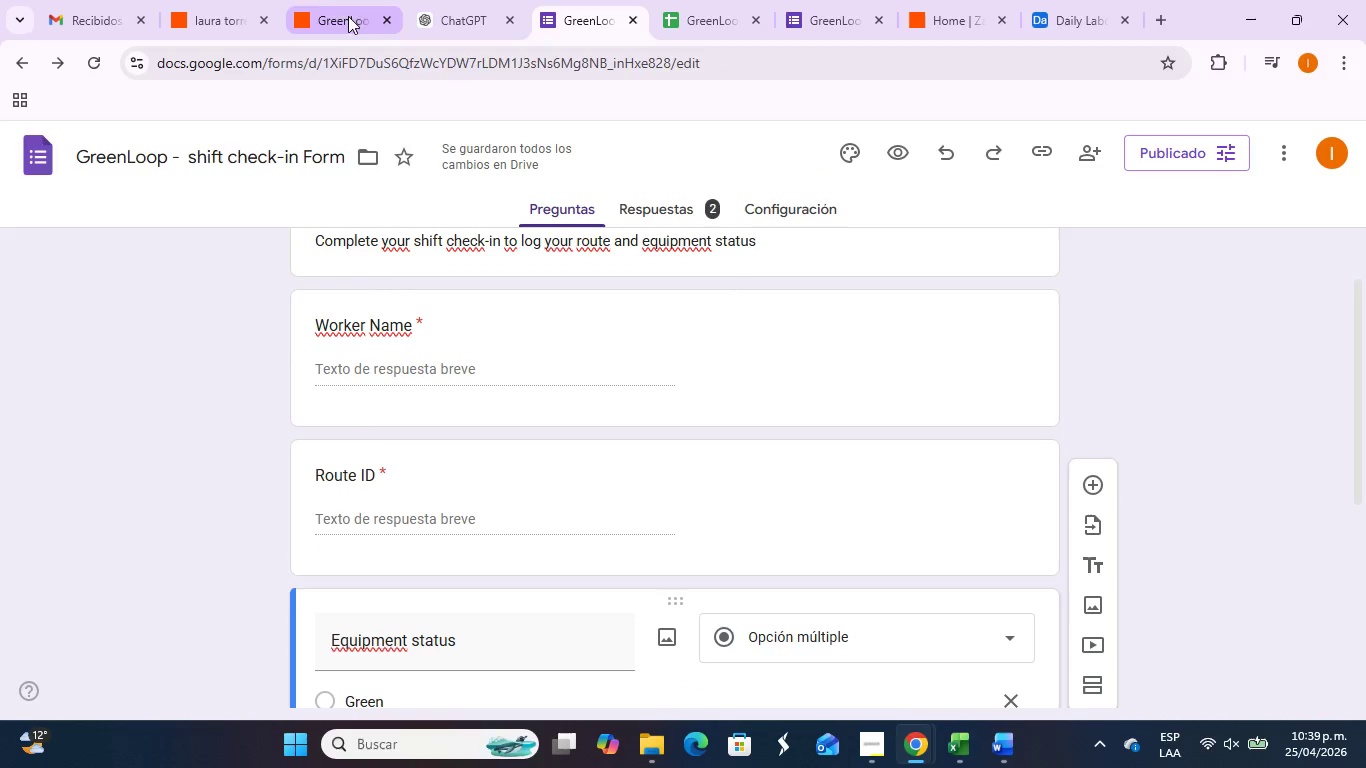 
left_click([338, 16])
 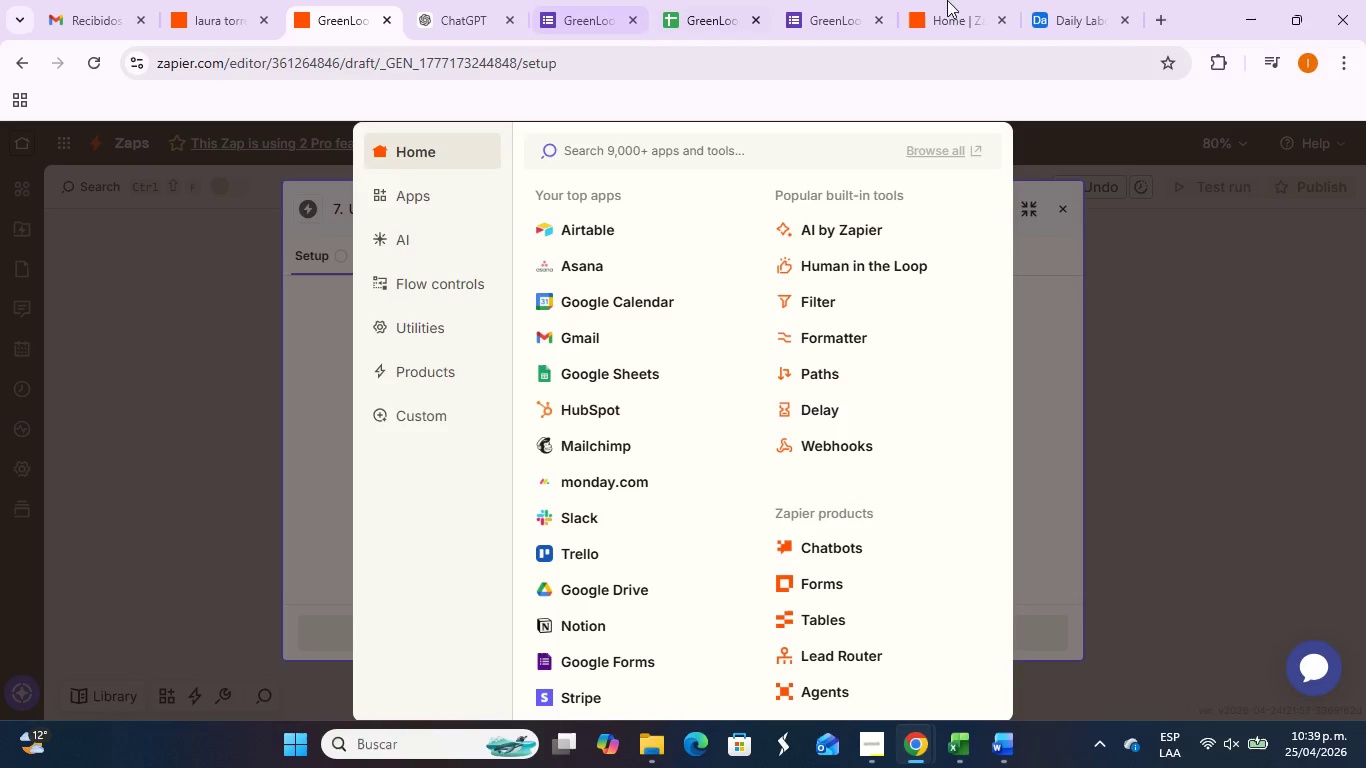 
left_click([1048, 7])
 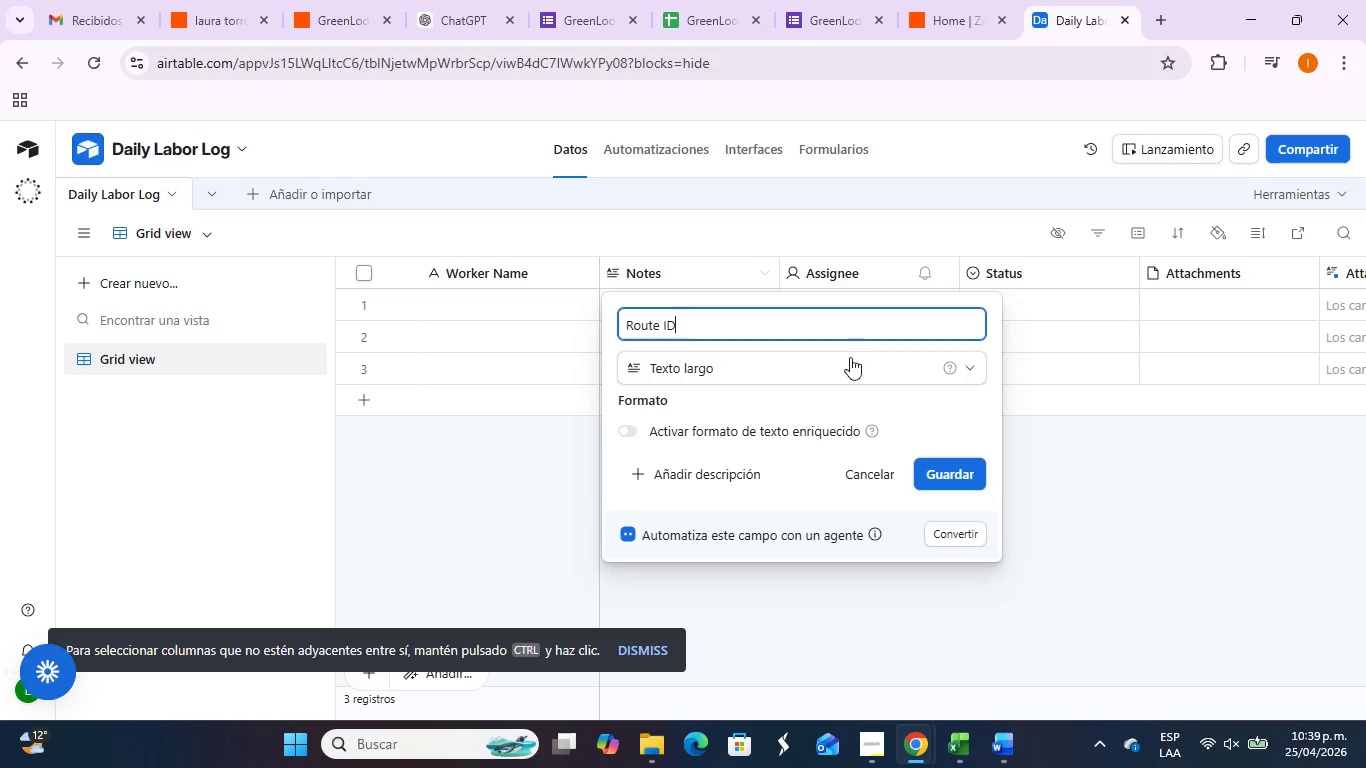 
left_click([846, 368])
 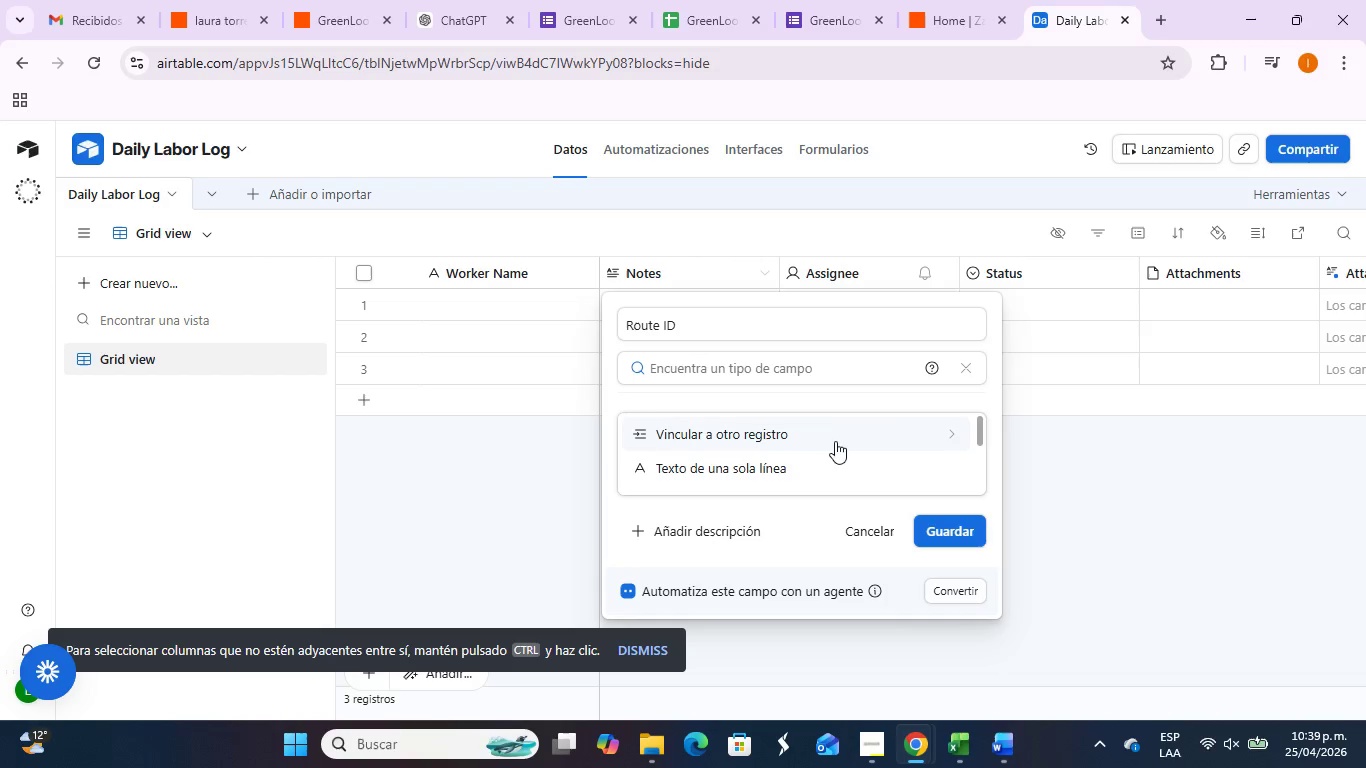 
scroll: coordinate [842, 451], scroll_direction: down, amount: 1.0
 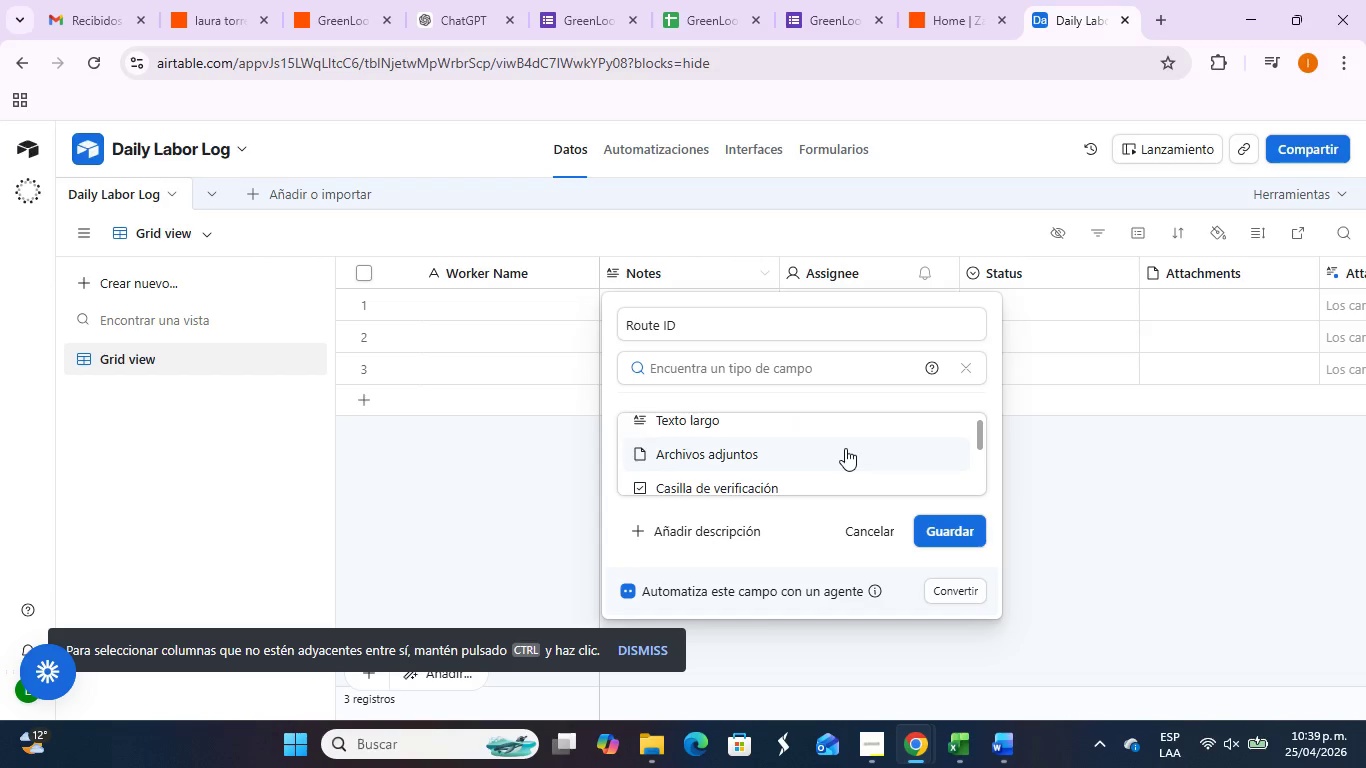 
scroll: coordinate [845, 448], scroll_direction: up, amount: 1.0
 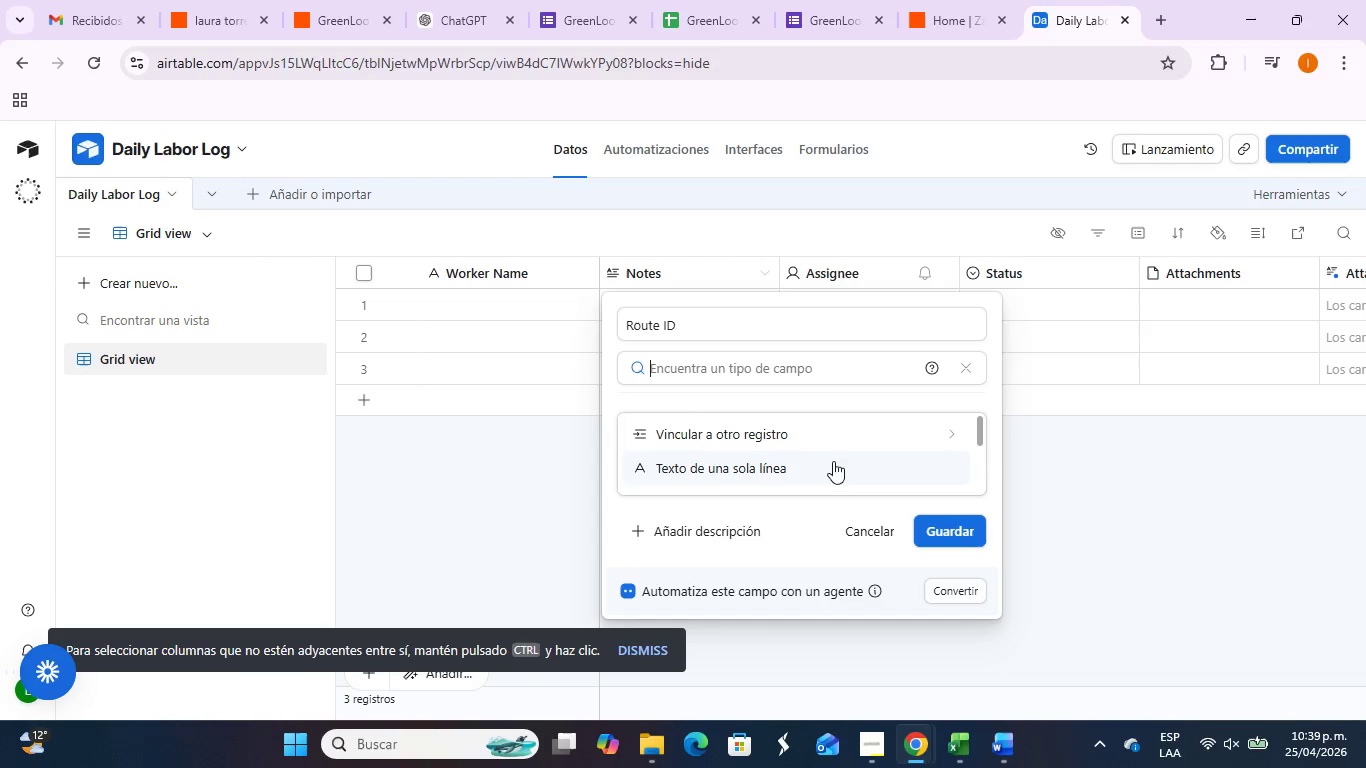 
left_click([828, 464])
 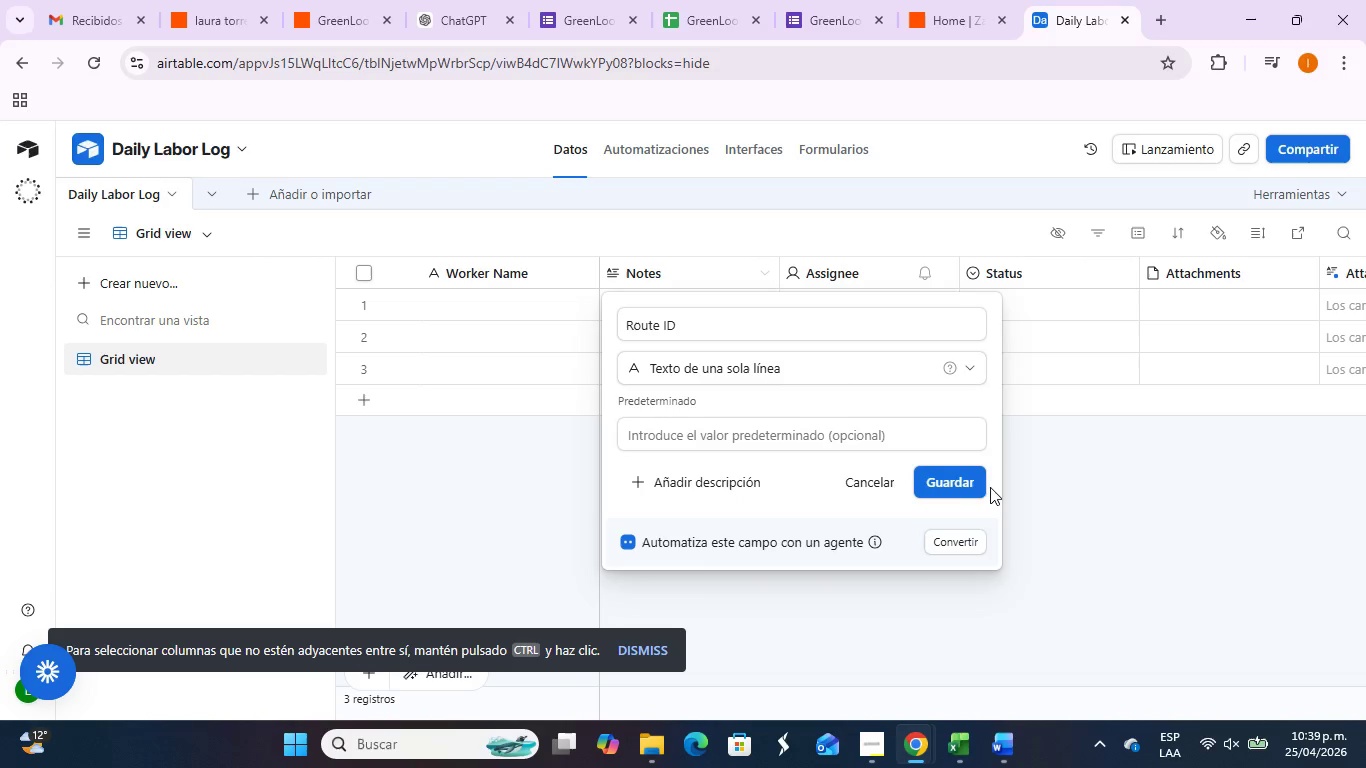 
left_click([968, 485])
 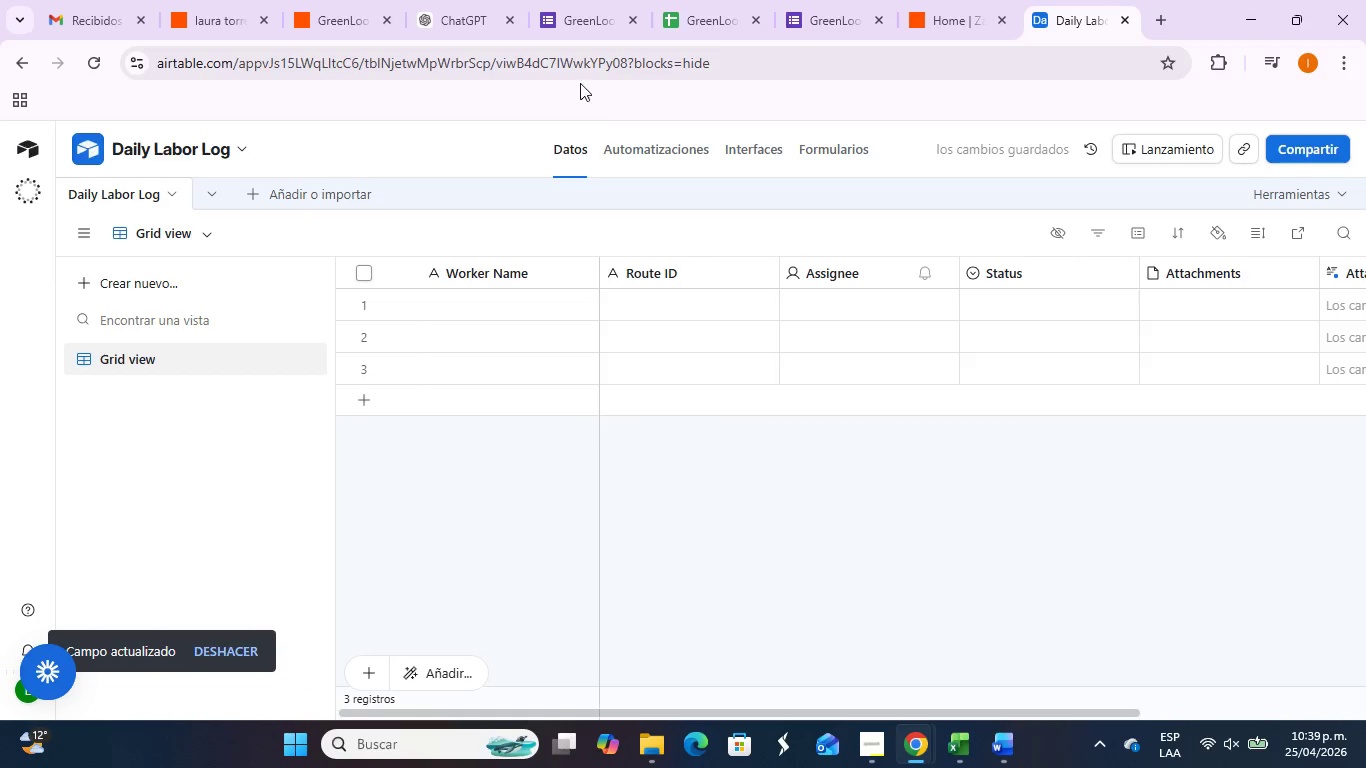 
left_click([572, 17])
 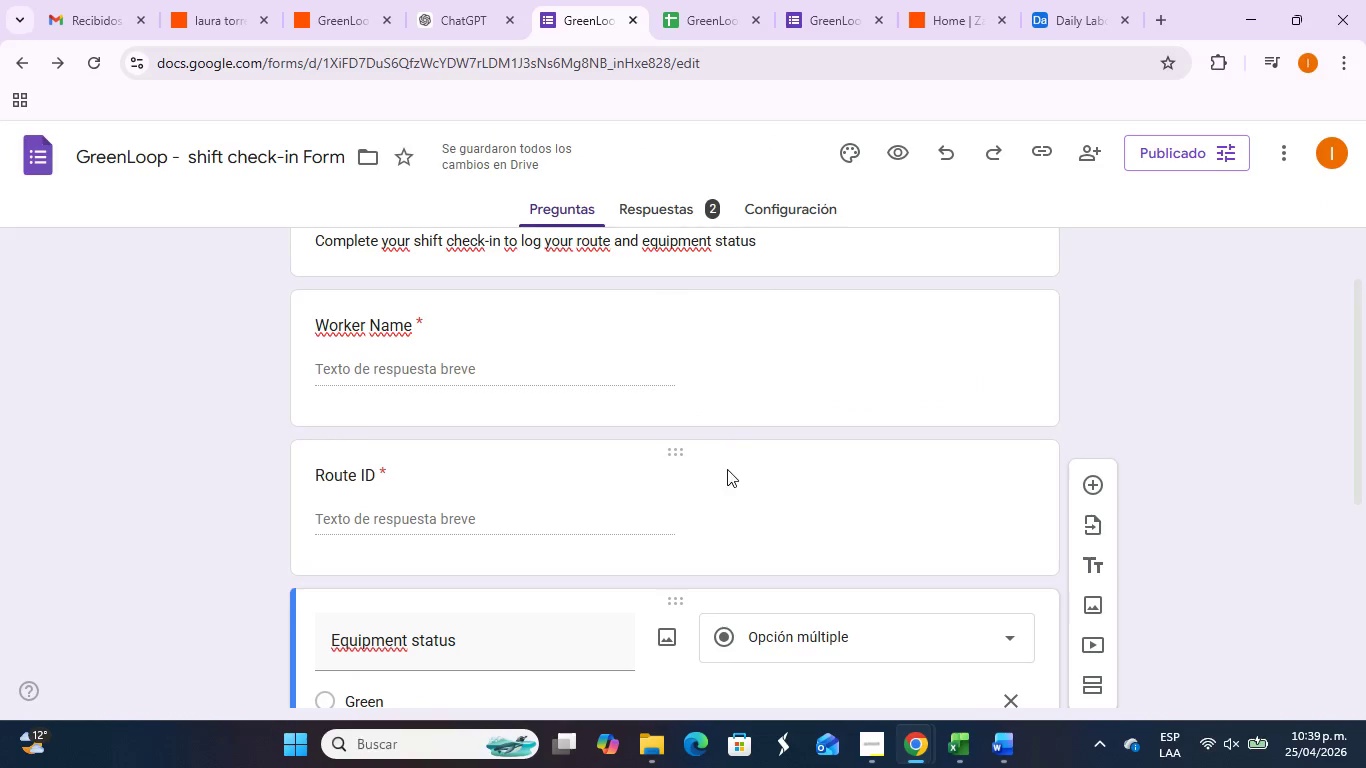 
scroll: coordinate [729, 472], scroll_direction: down, amount: 1.0
 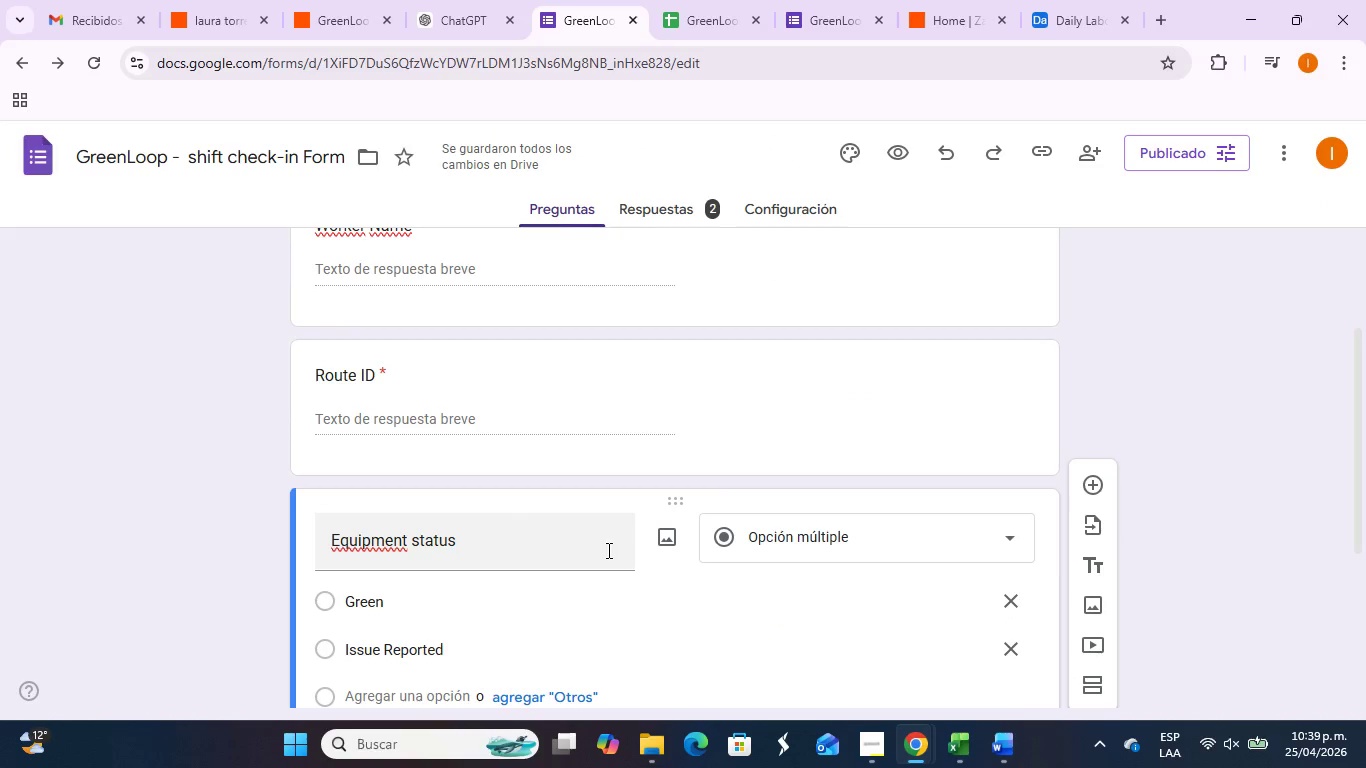 
left_click([578, 548])
 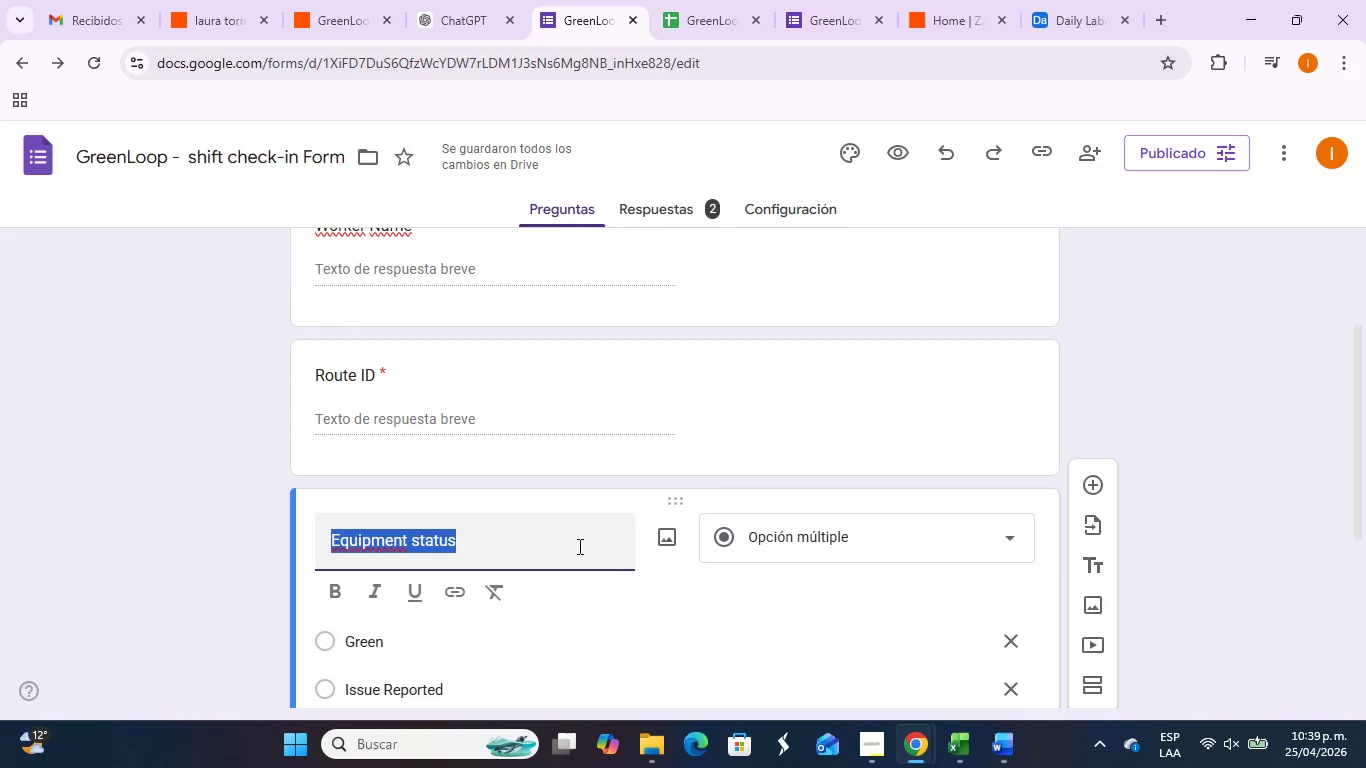 
key(Control+C)
 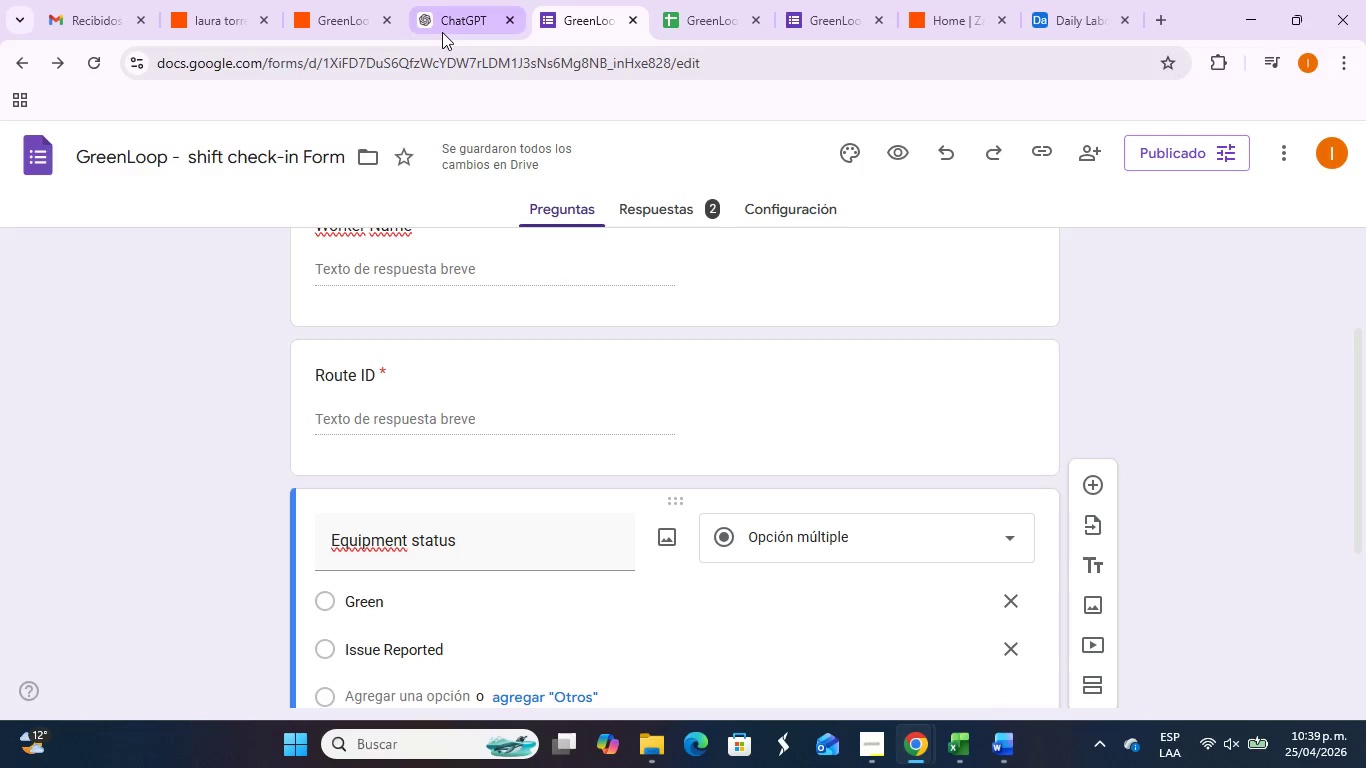 
wait(7.39)
 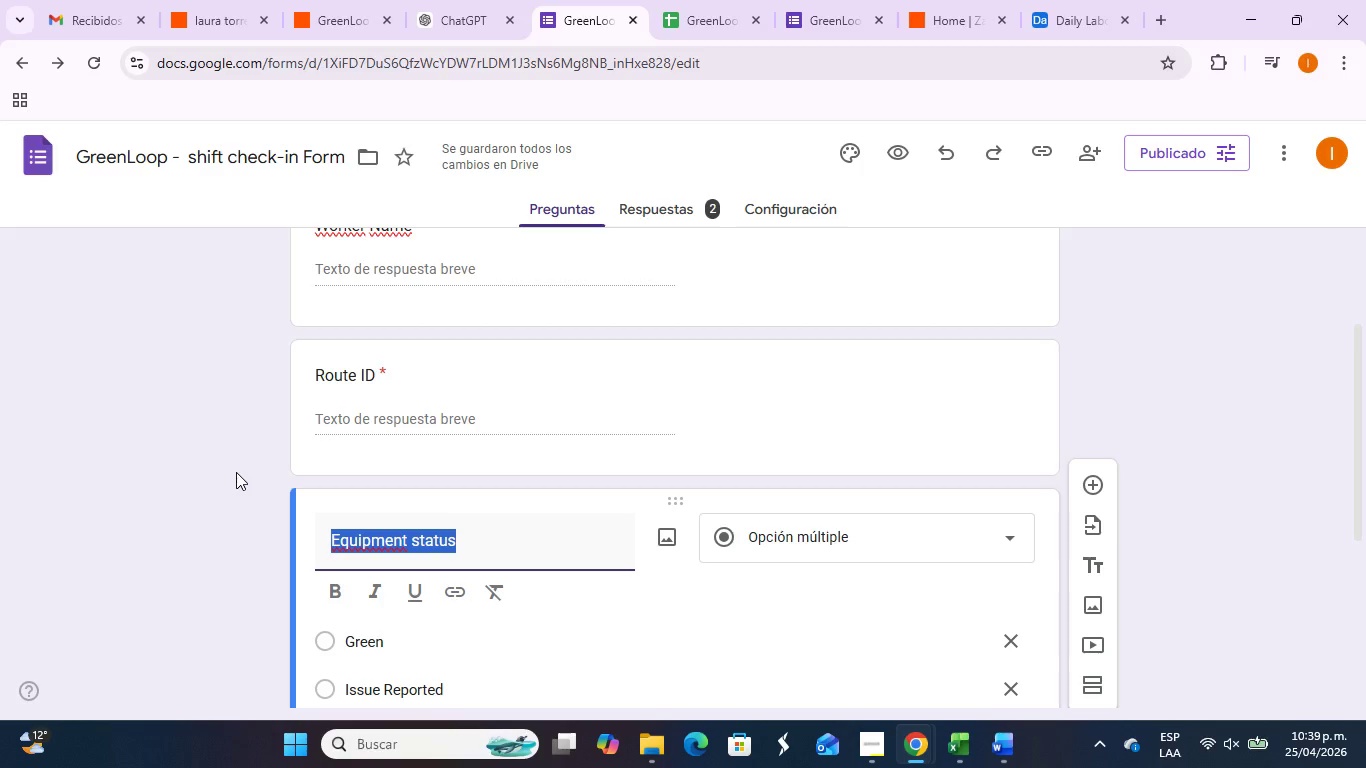 
left_click([335, 22])
 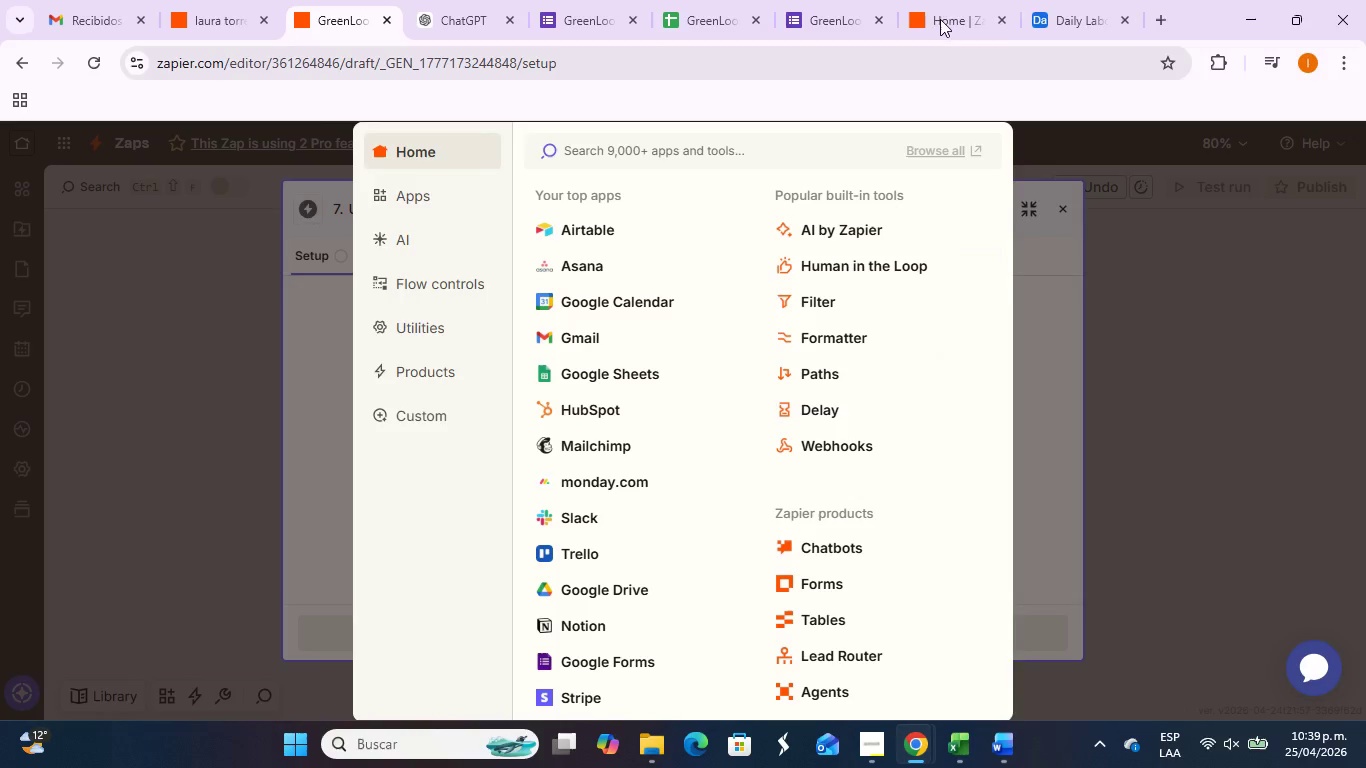 
left_click([1096, 0])
 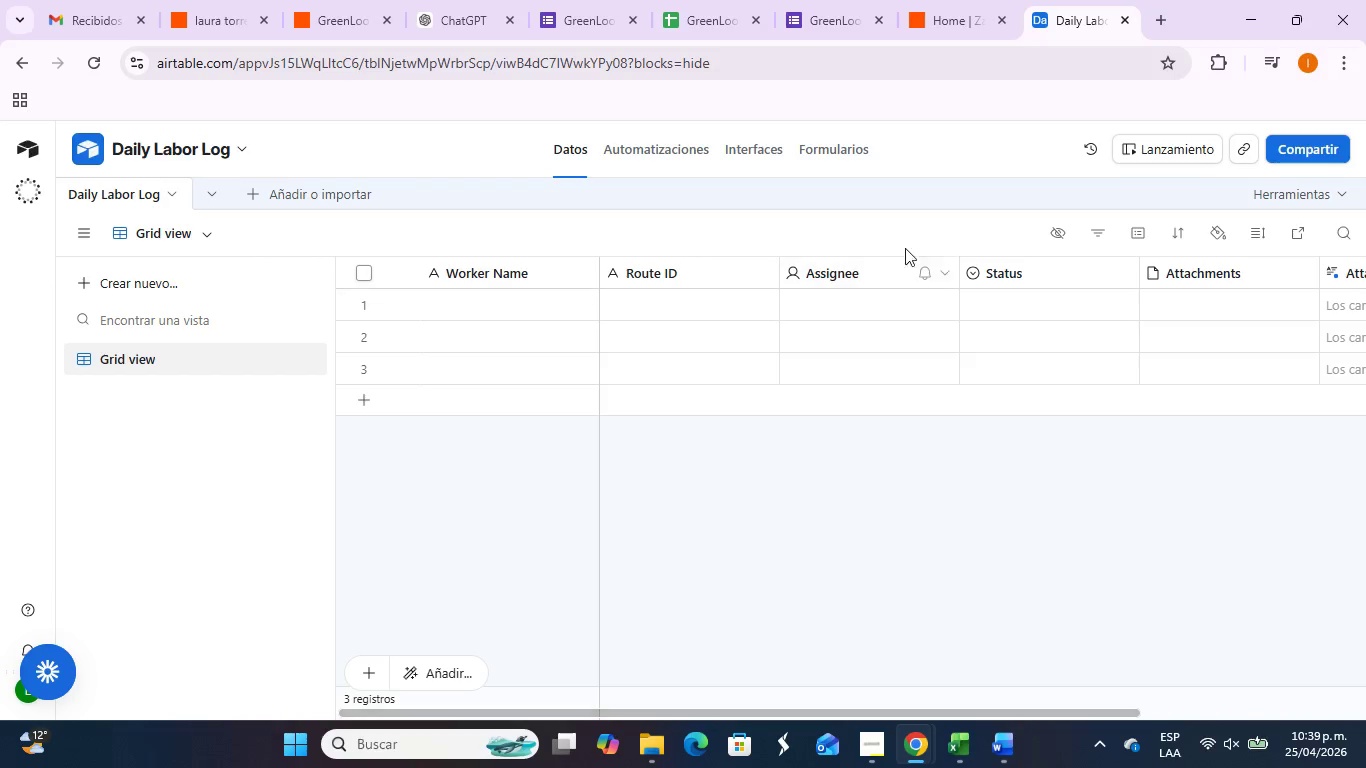 
left_click([856, 279])
 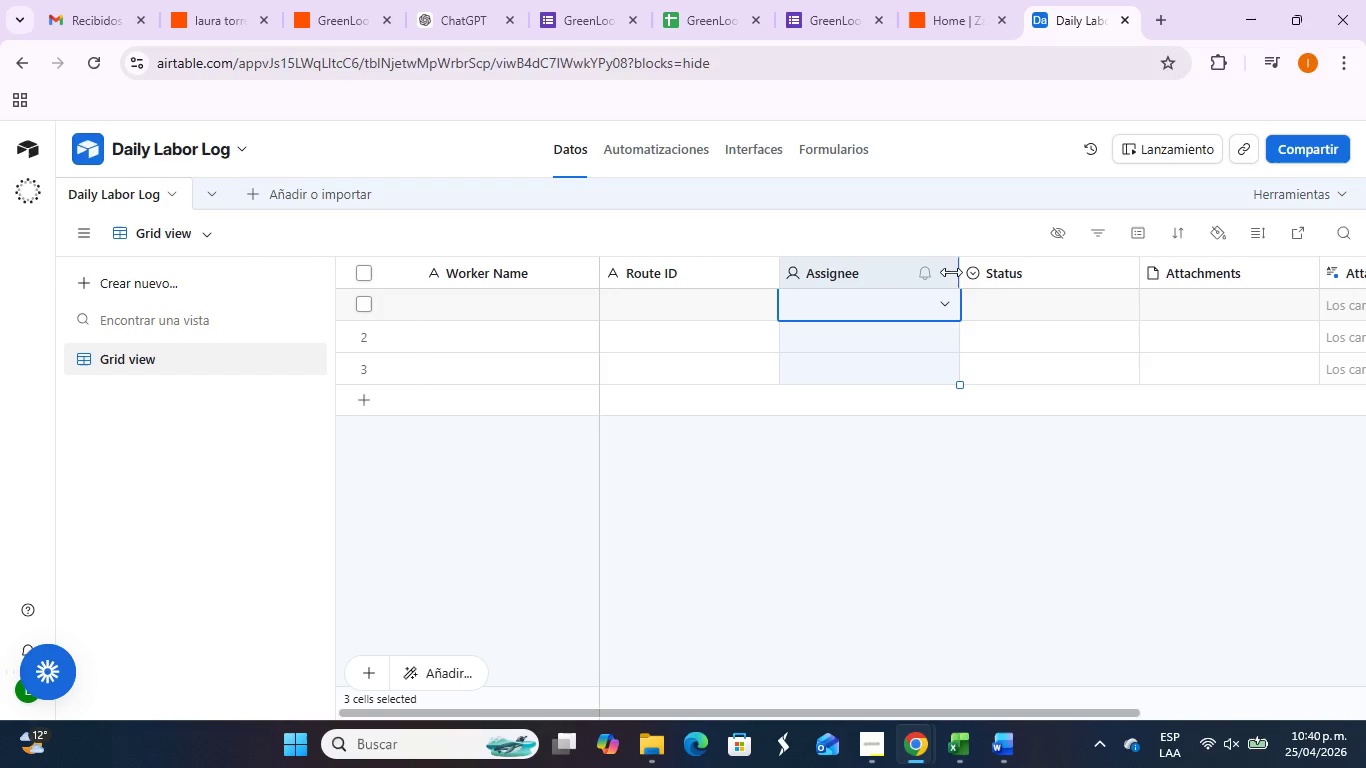 
left_click([949, 274])
 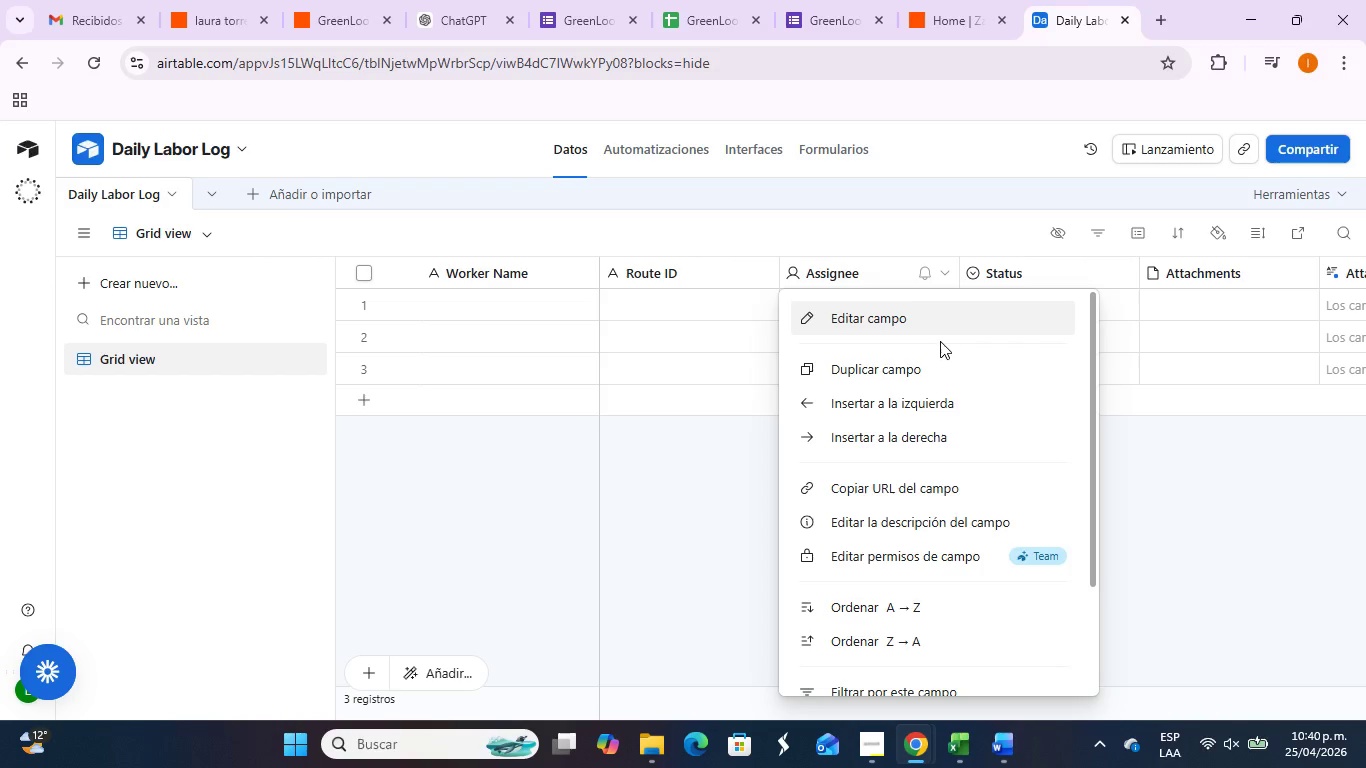 
left_click([947, 326])
 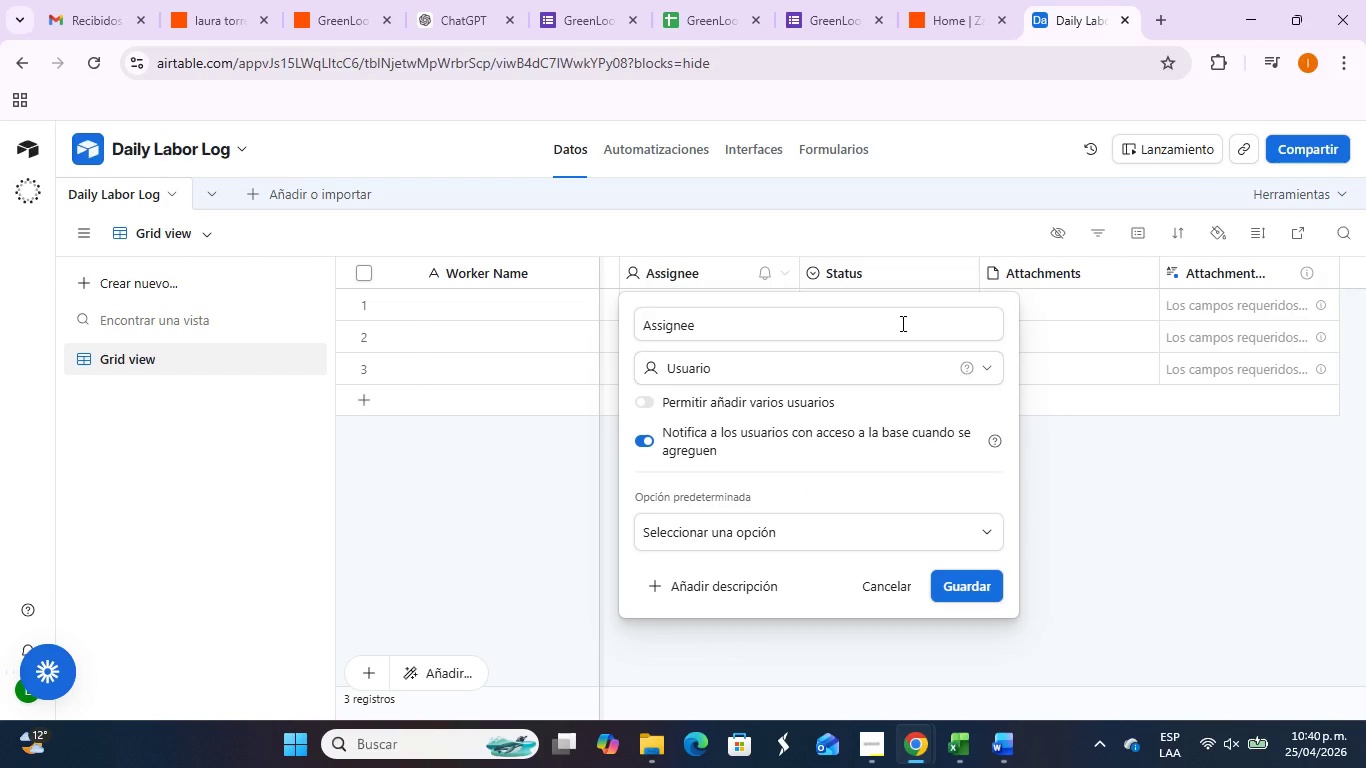 
left_click_drag(start_coordinate=[901, 323], to_coordinate=[566, 328])
 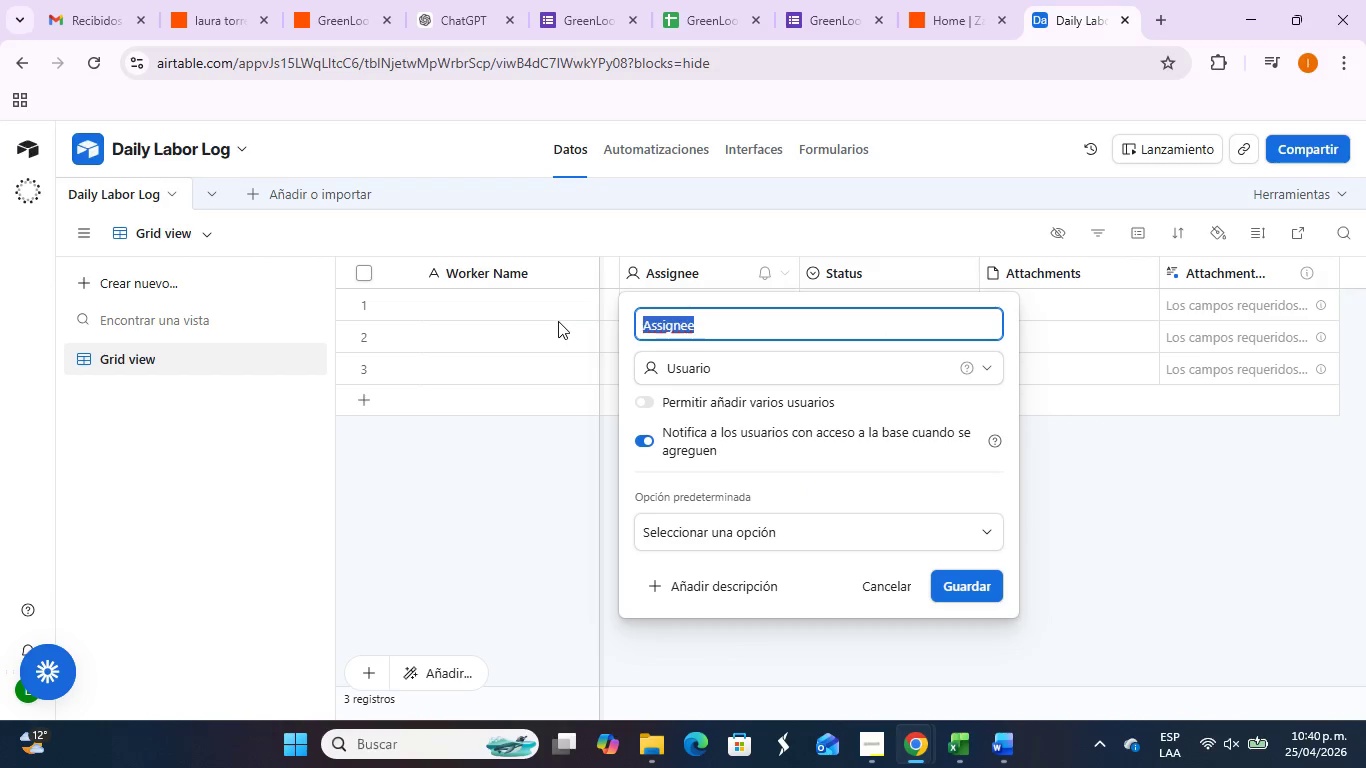 
key(Control+V)
 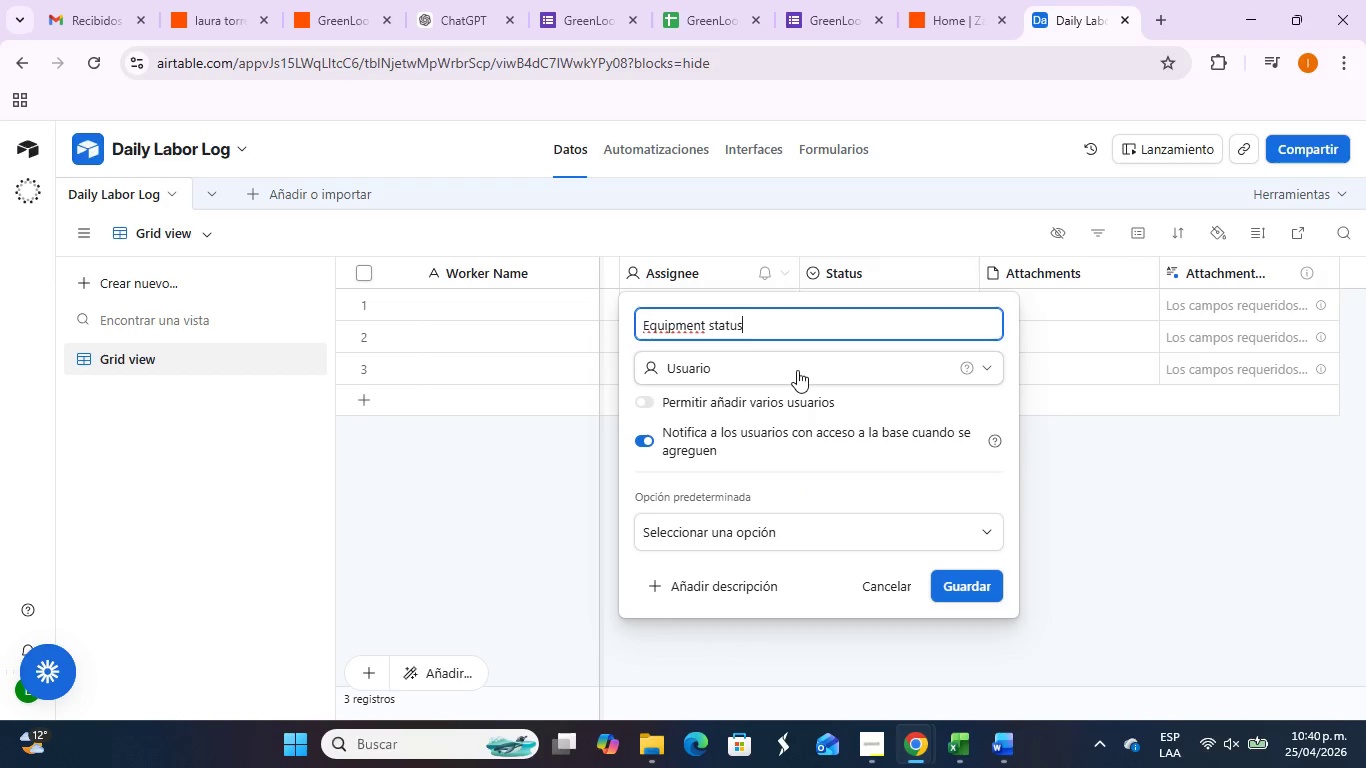 
left_click([797, 370])
 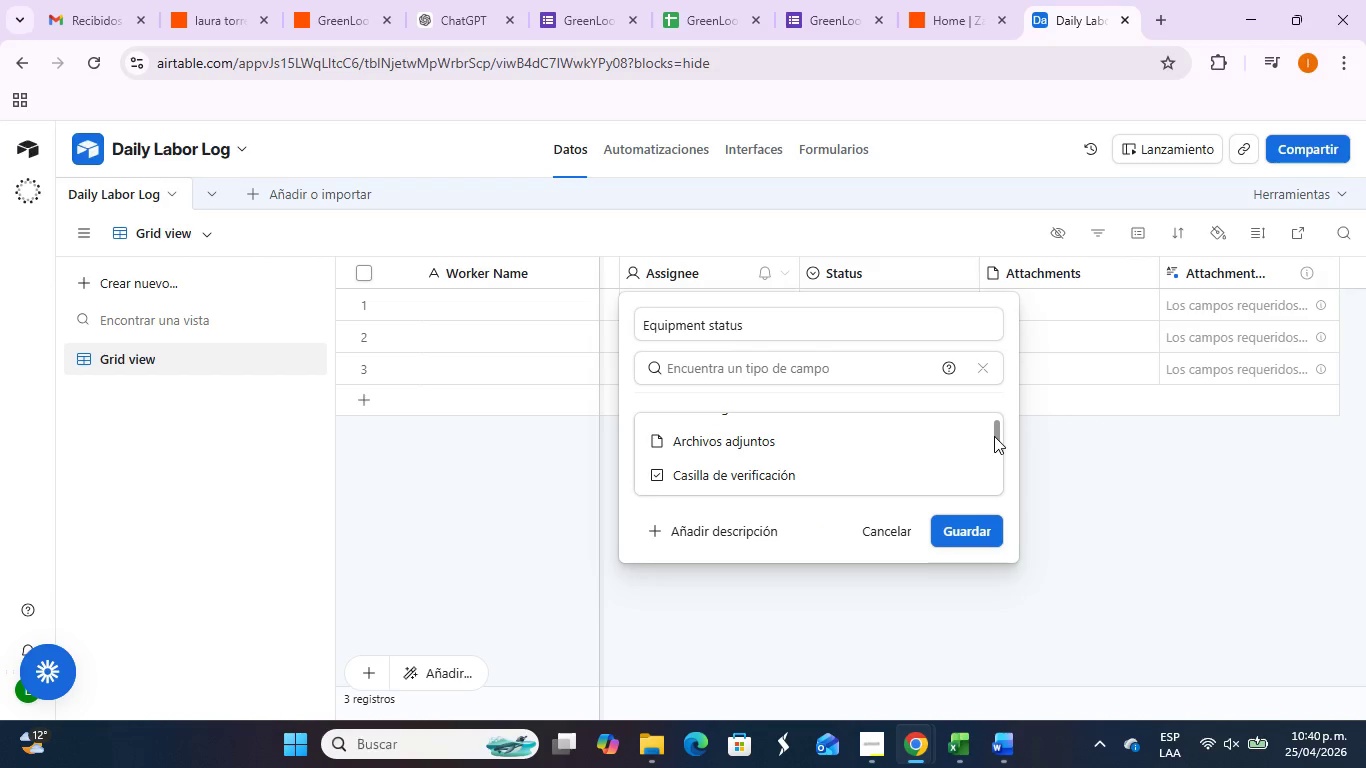 
left_click([994, 431])
 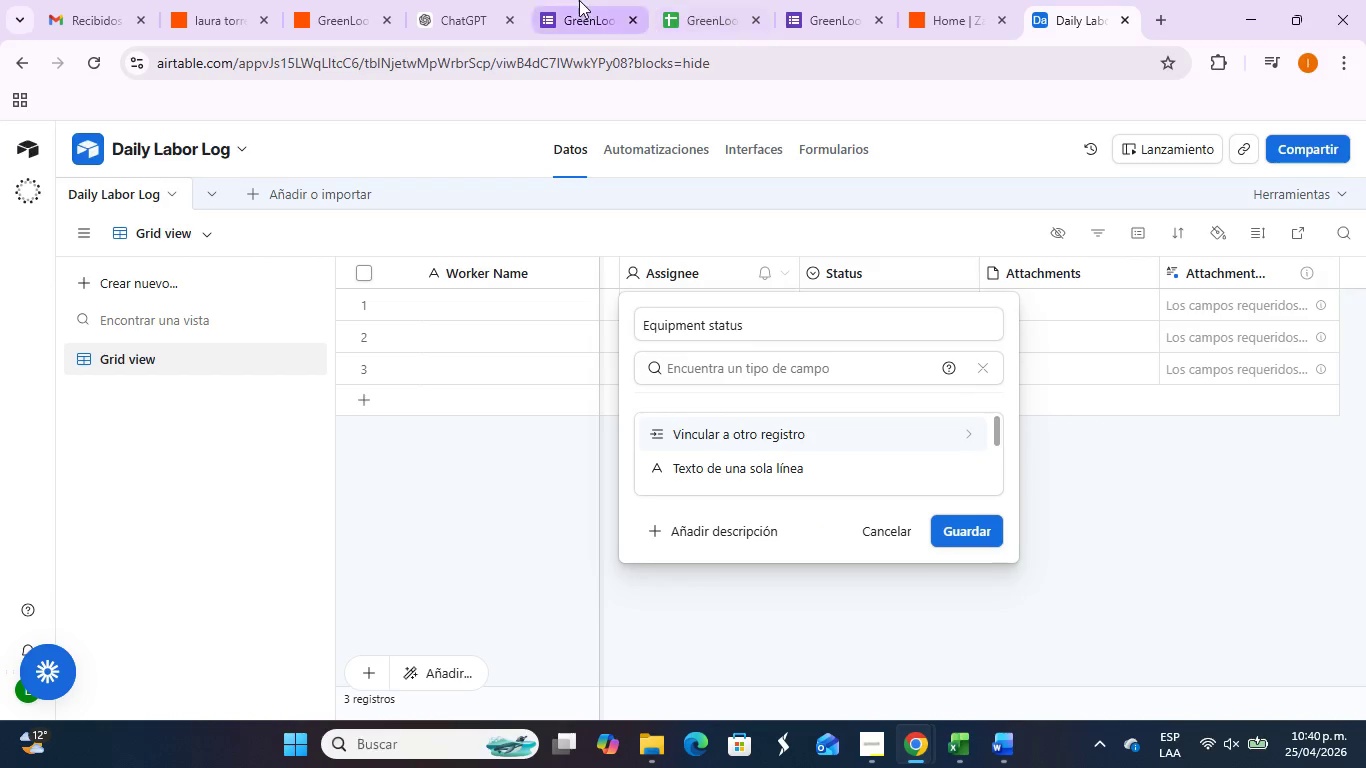 
left_click([579, 0])
 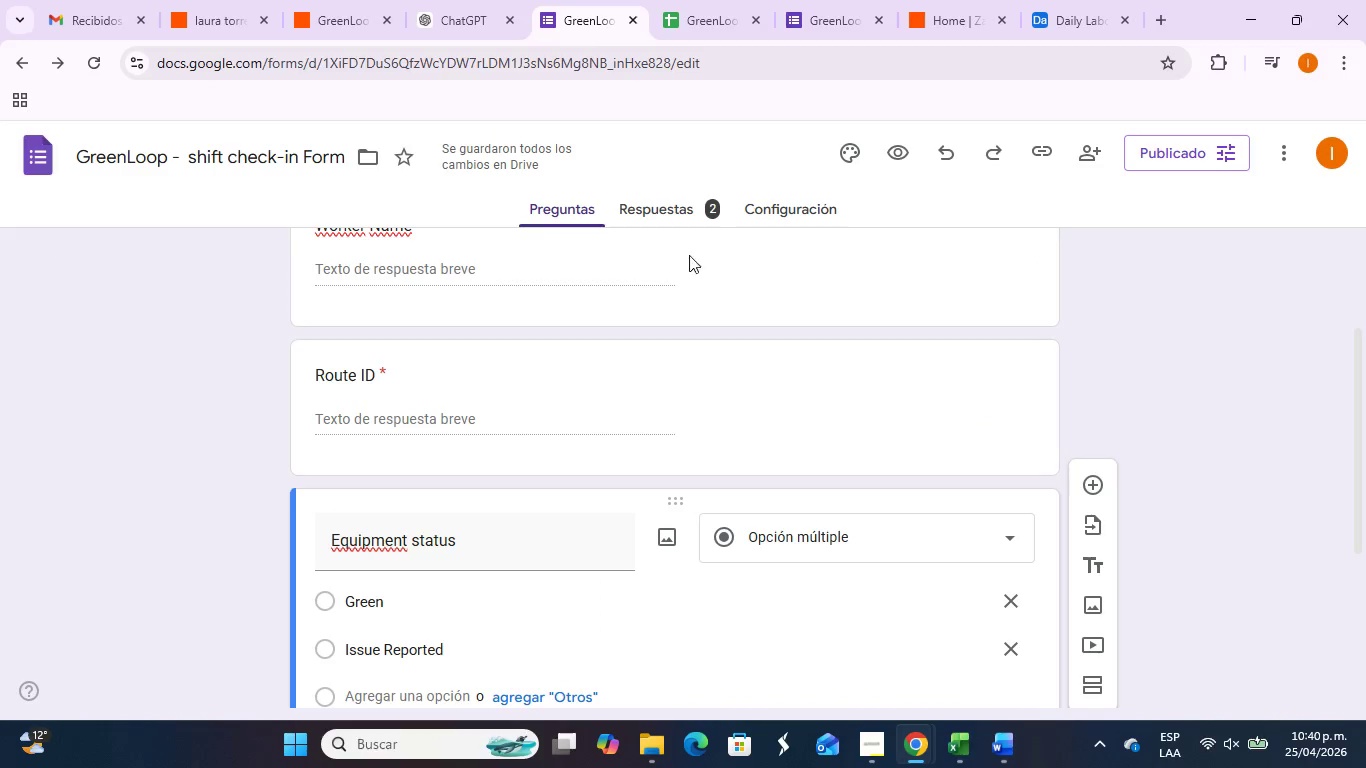 
scroll: coordinate [702, 265], scroll_direction: down, amount: 1.0
 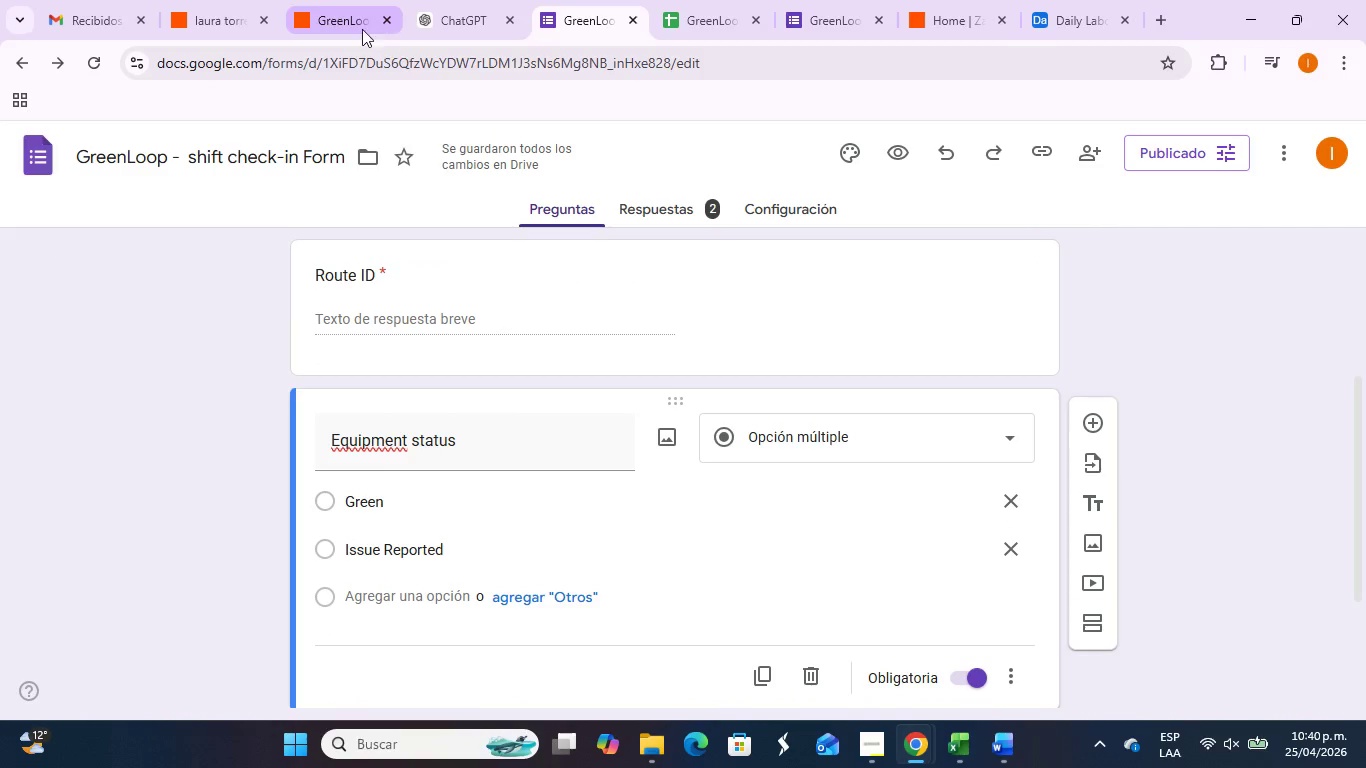 
mouse_move([366, 23])
 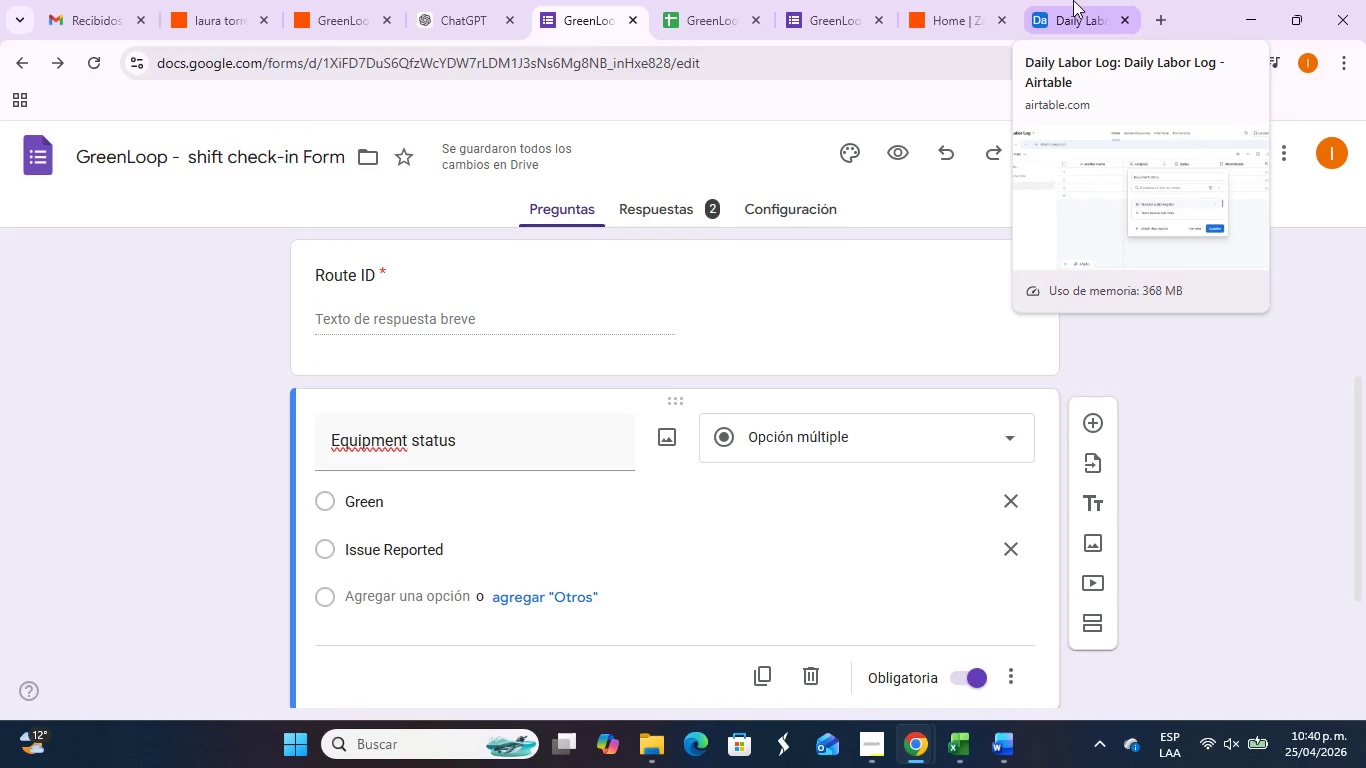 
left_click([1073, 1])
 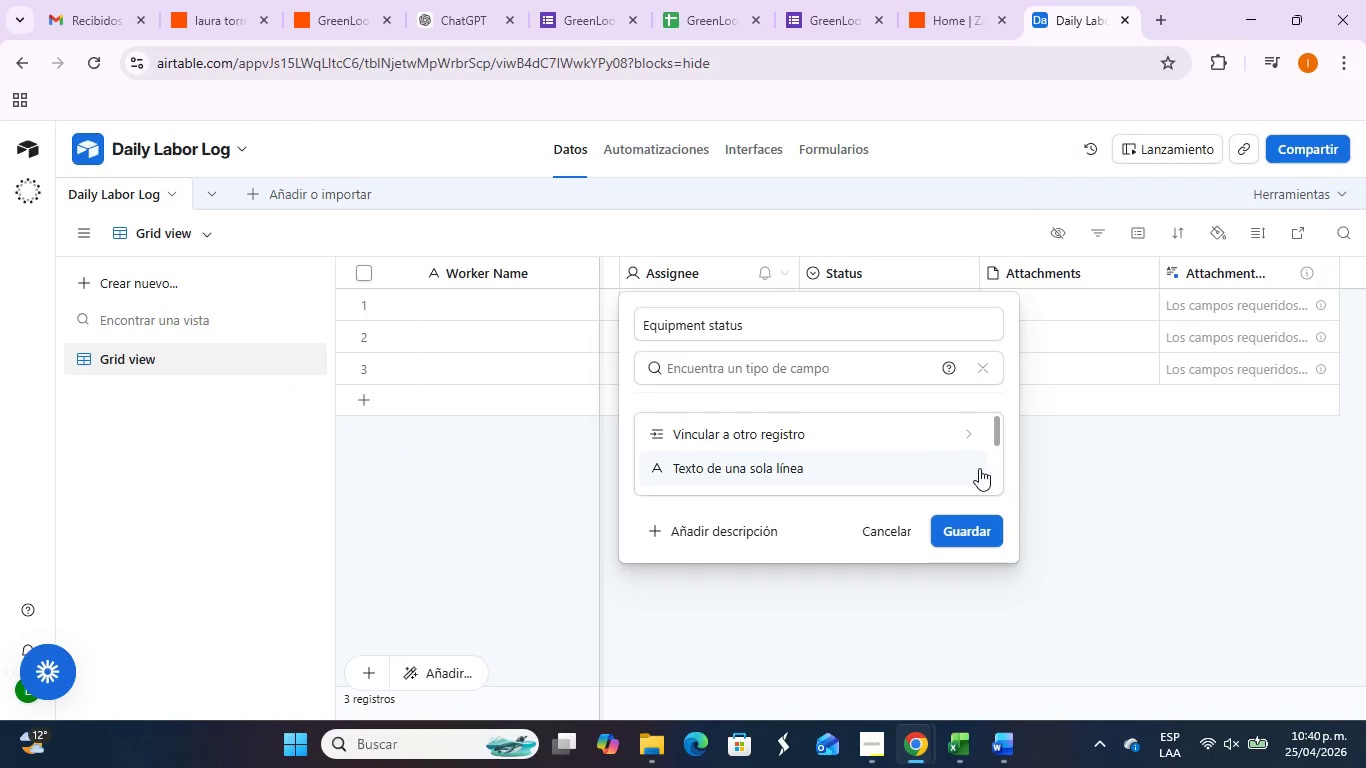 
scroll: coordinate [933, 446], scroll_direction: down, amount: 2.0
 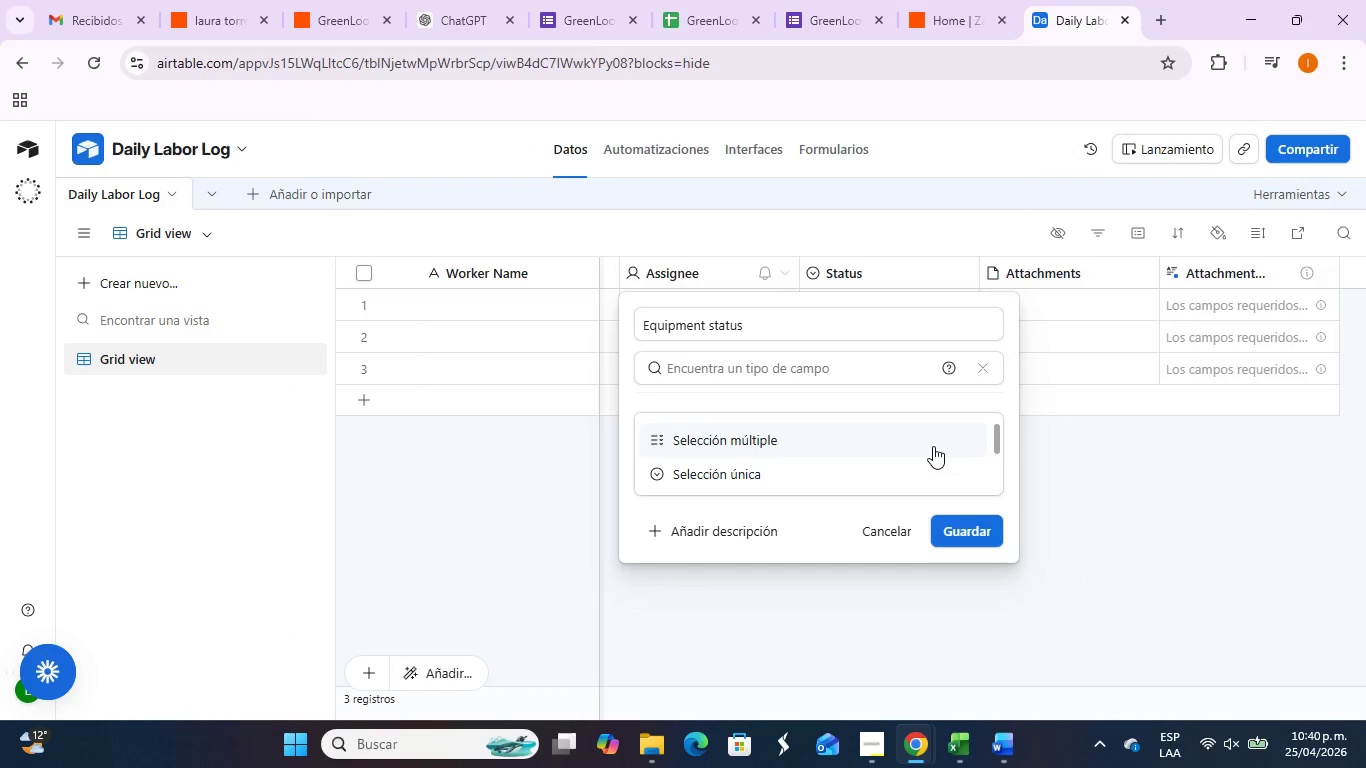 
left_click([933, 446])
 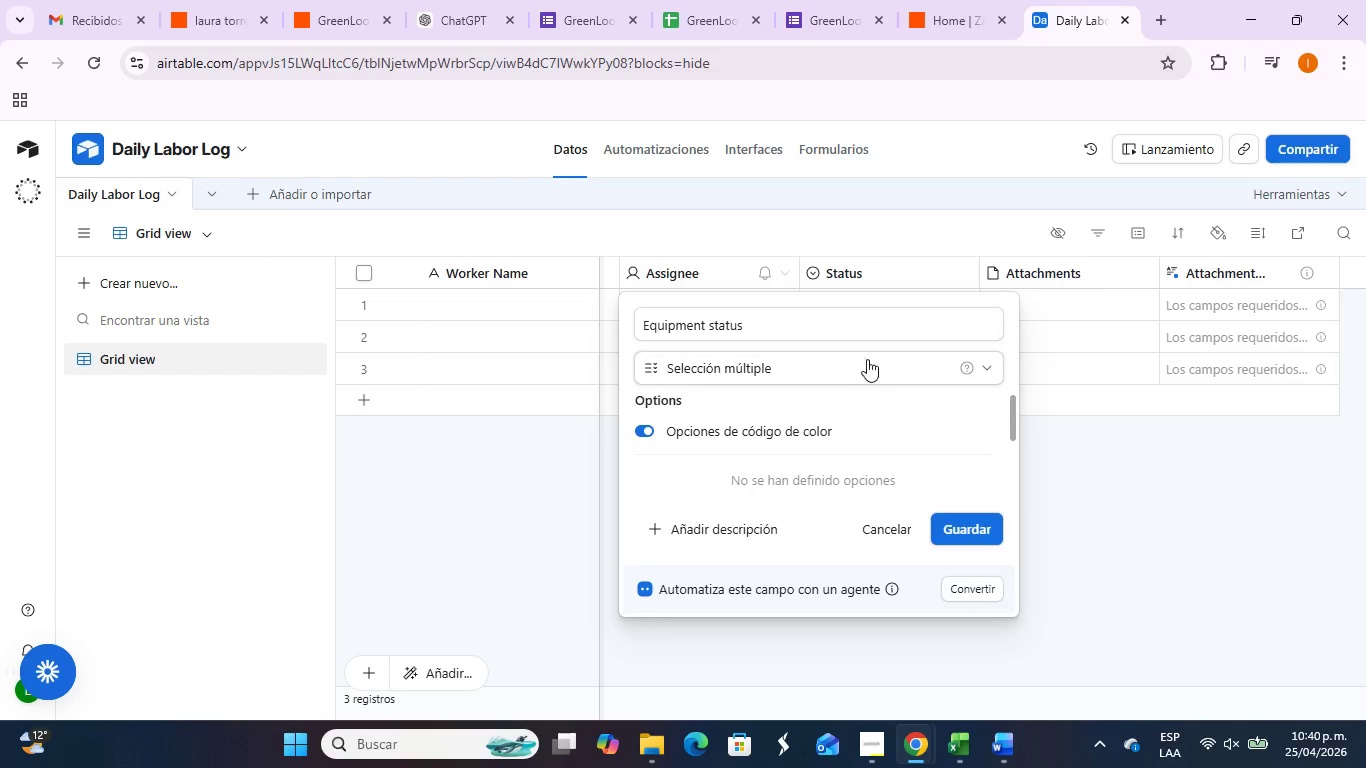 
left_click([905, 362])
 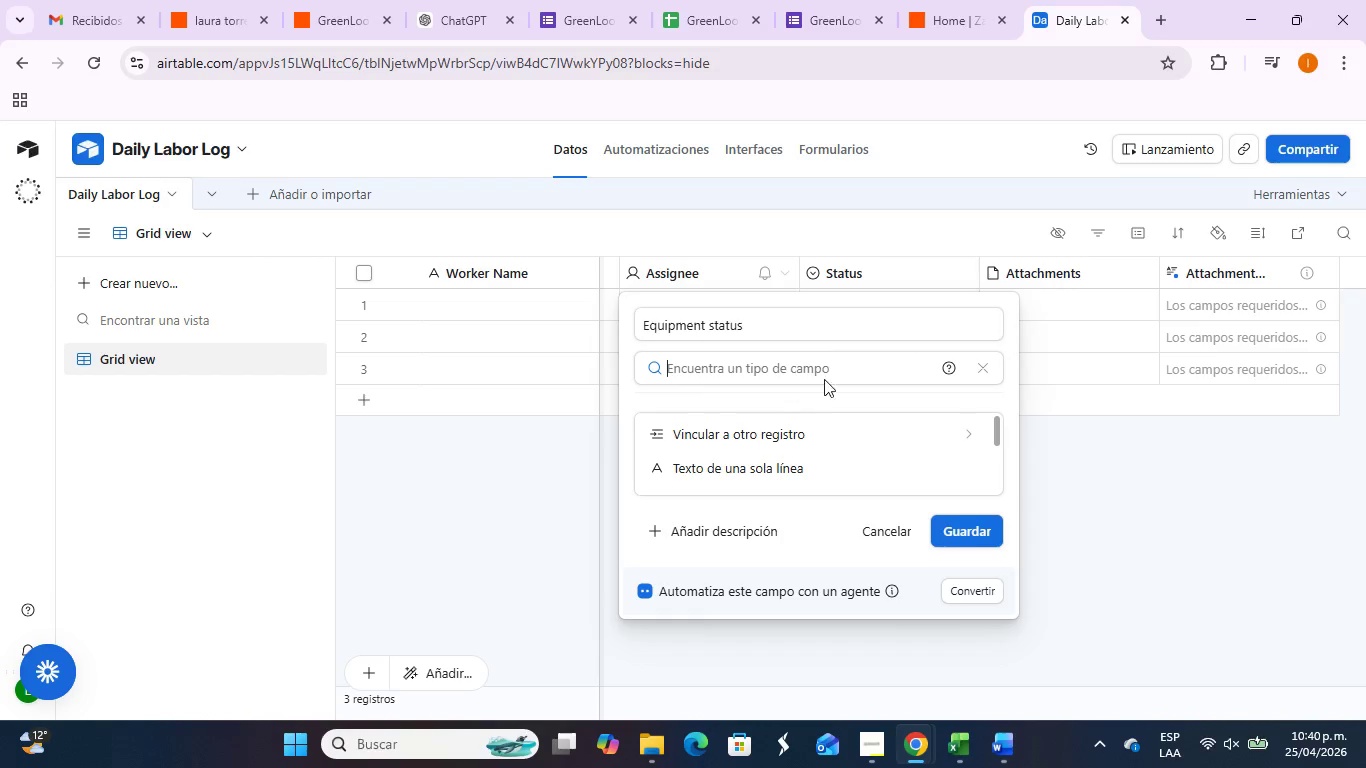 
left_click([897, 329])
 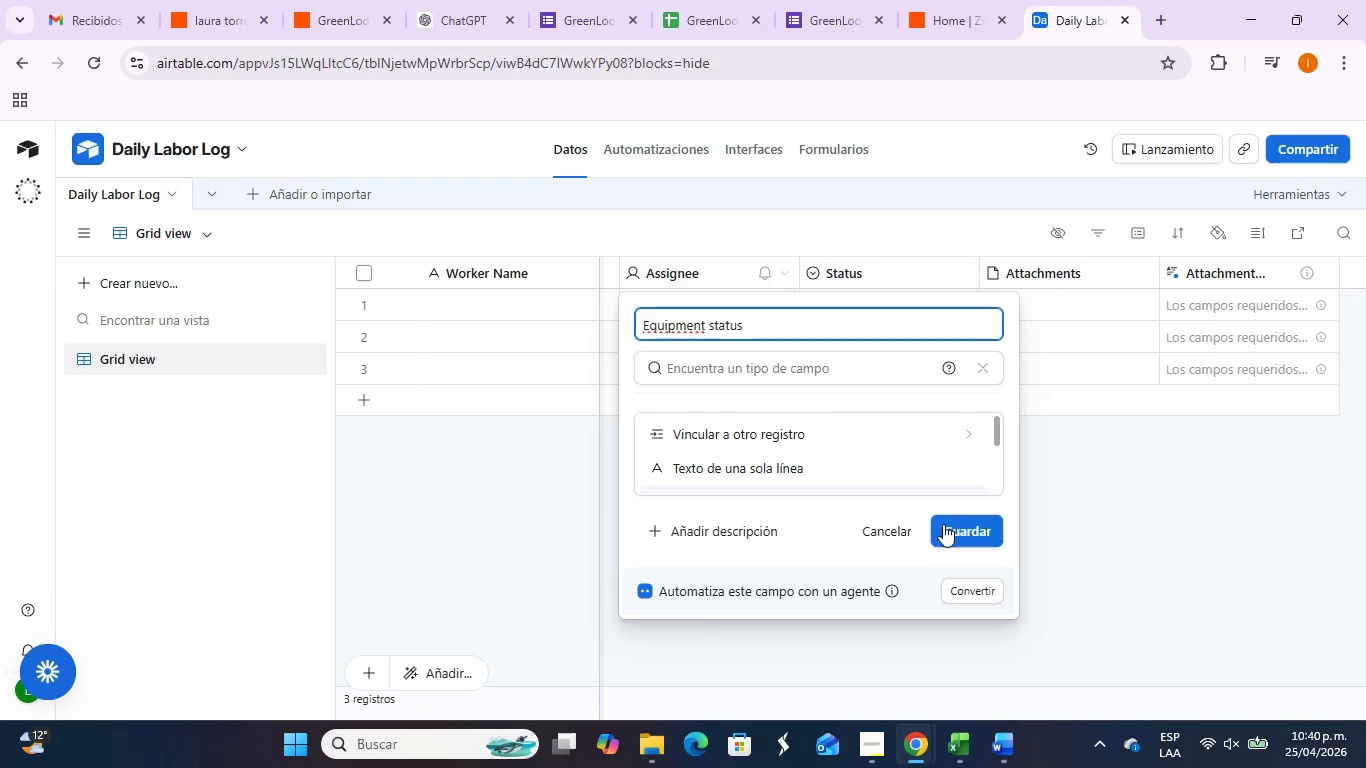 
left_click([913, 536])
 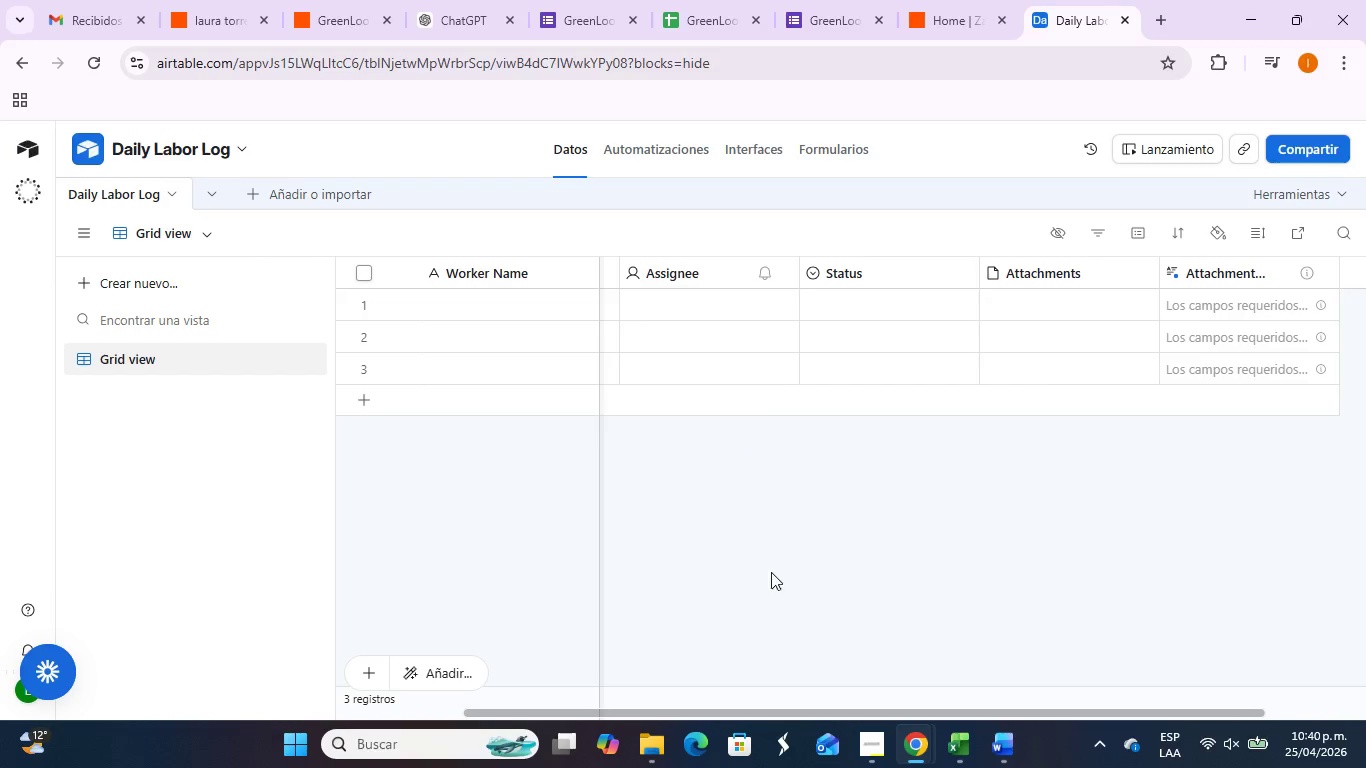 
left_click_drag(start_coordinate=[773, 712], to_coordinate=[566, 707])
 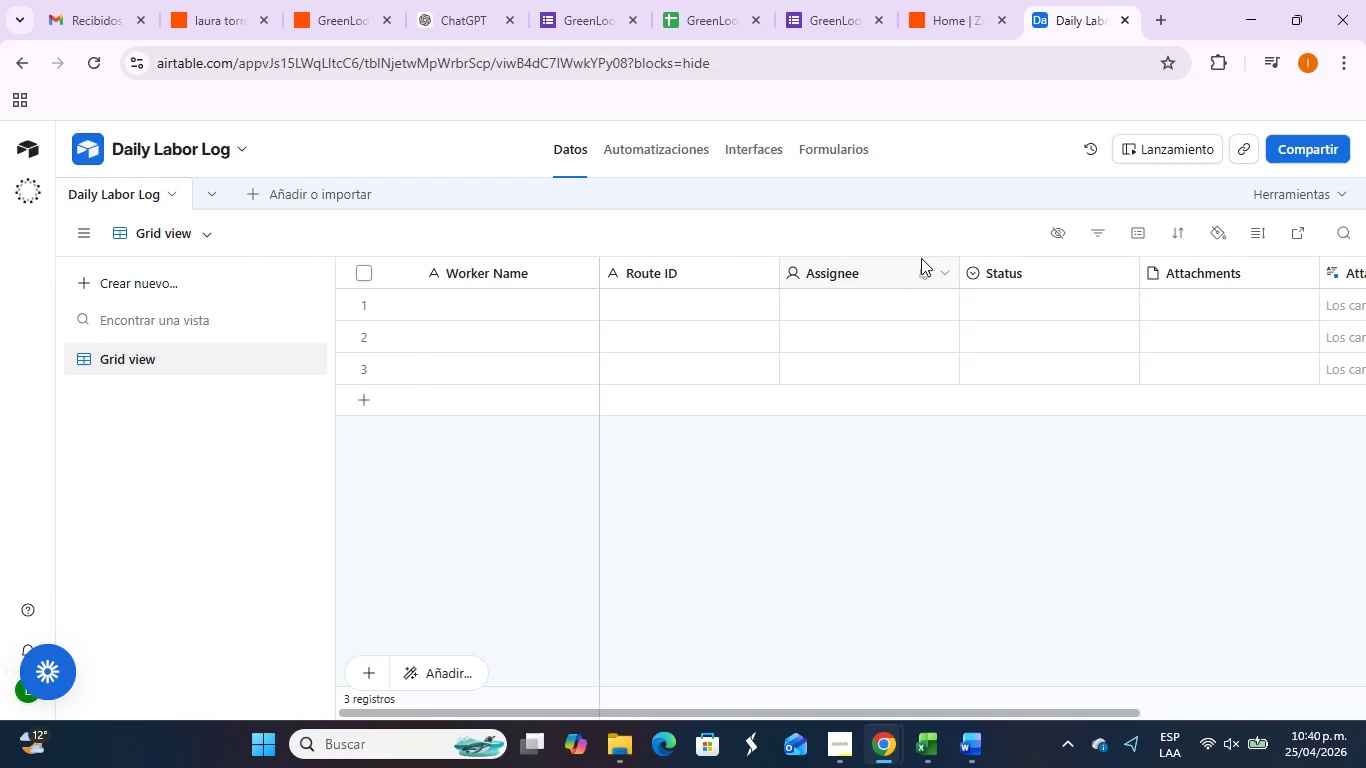 
left_click([921, 258])
 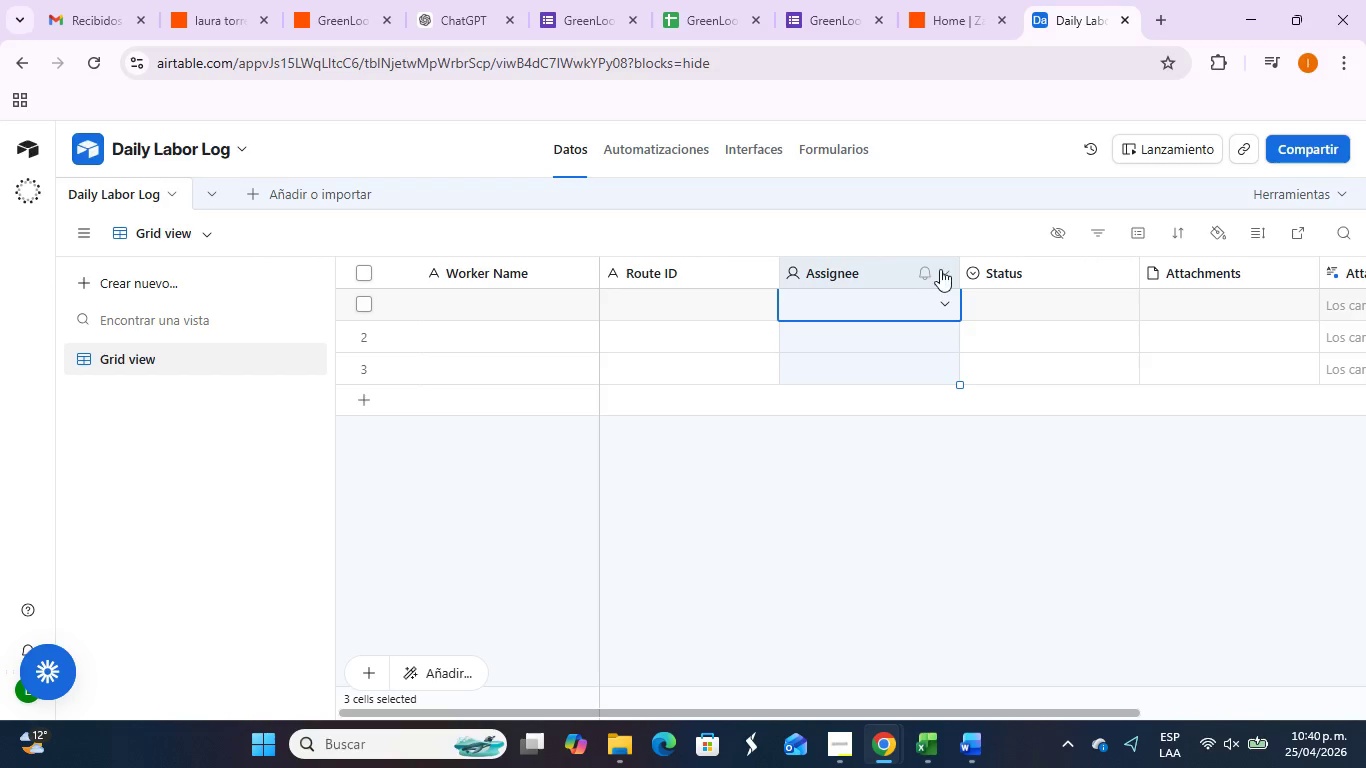 
left_click([946, 269])
 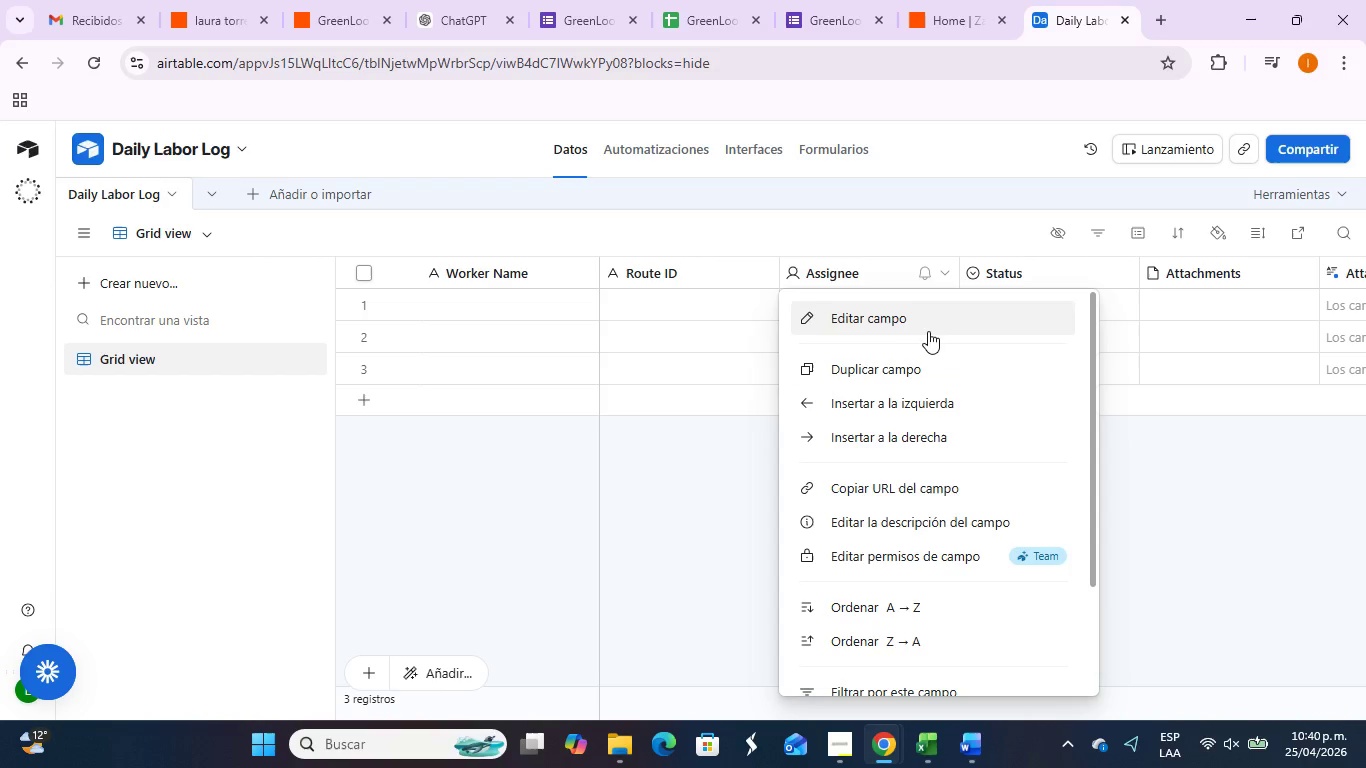 
left_click([931, 323])
 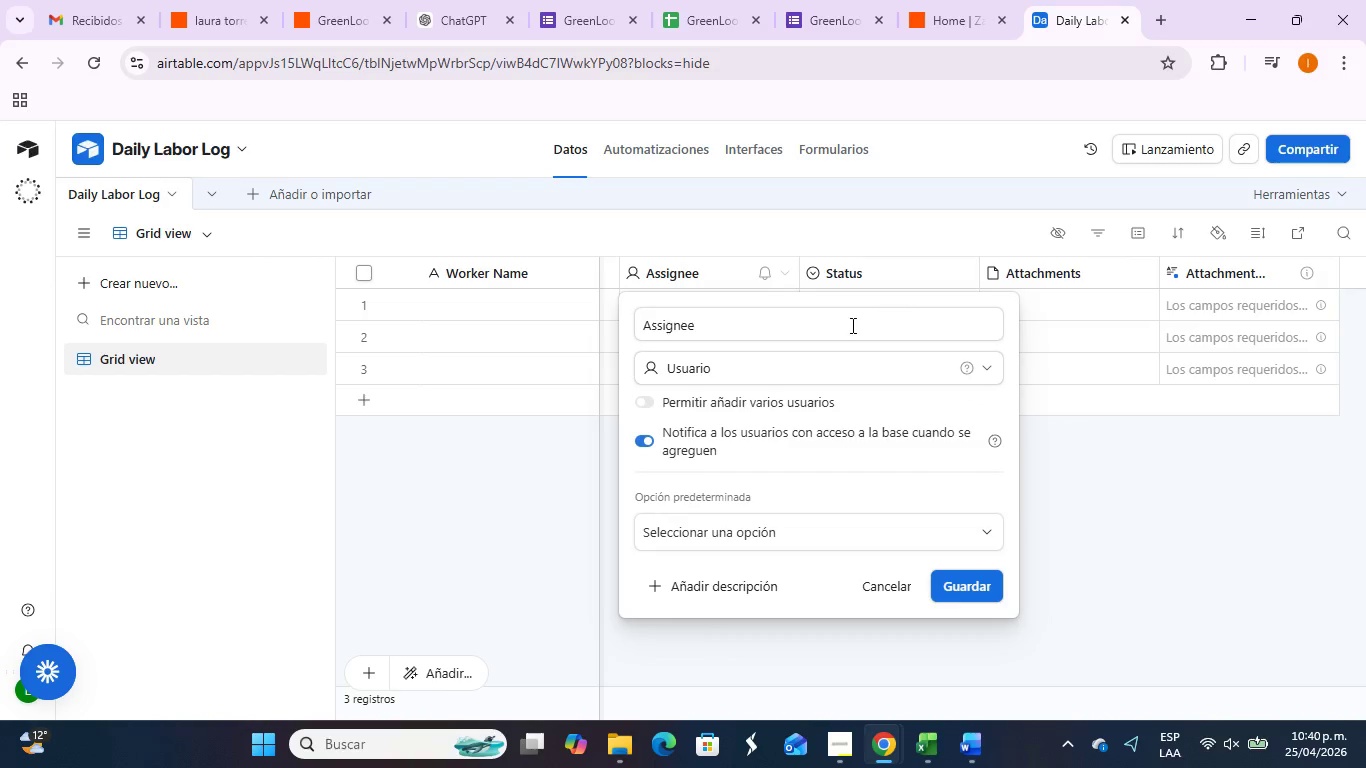 
left_click_drag(start_coordinate=[851, 325], to_coordinate=[623, 336])
 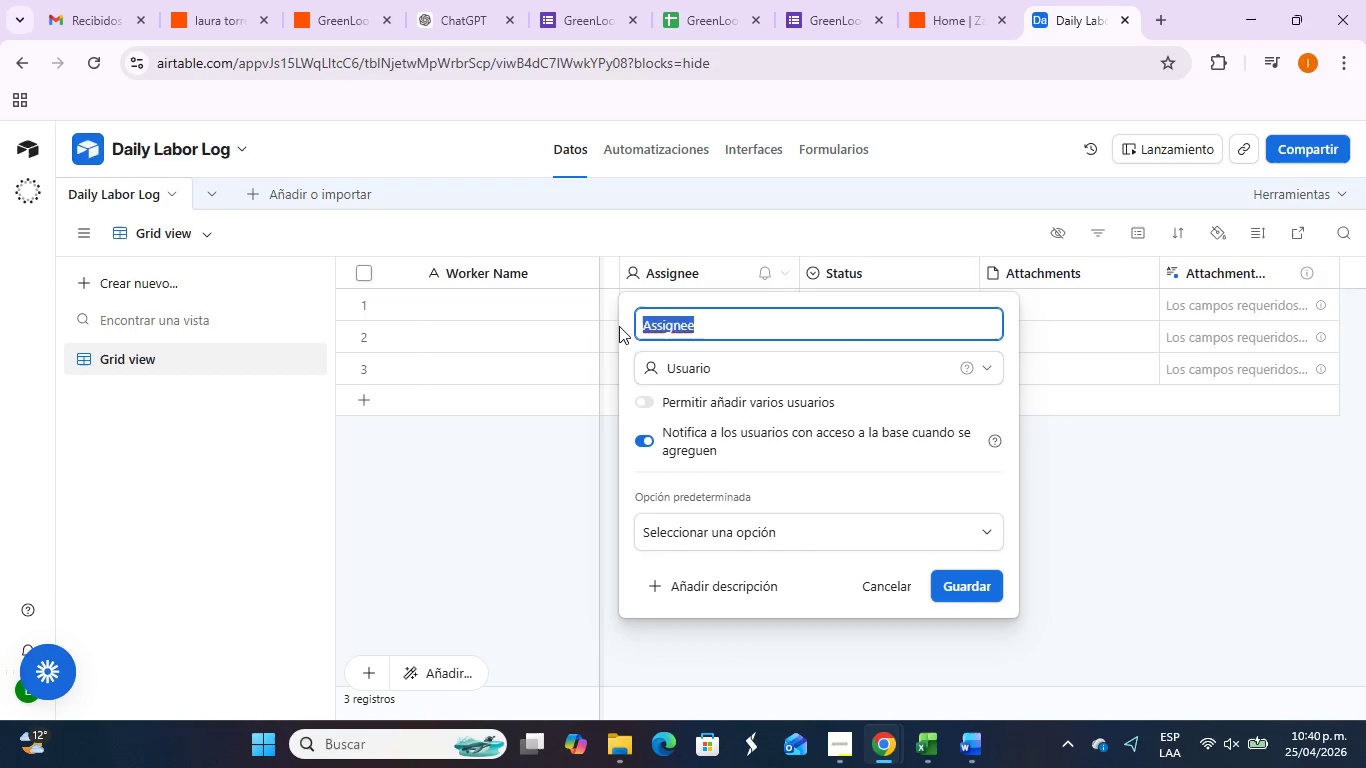 
key(Control+V)
 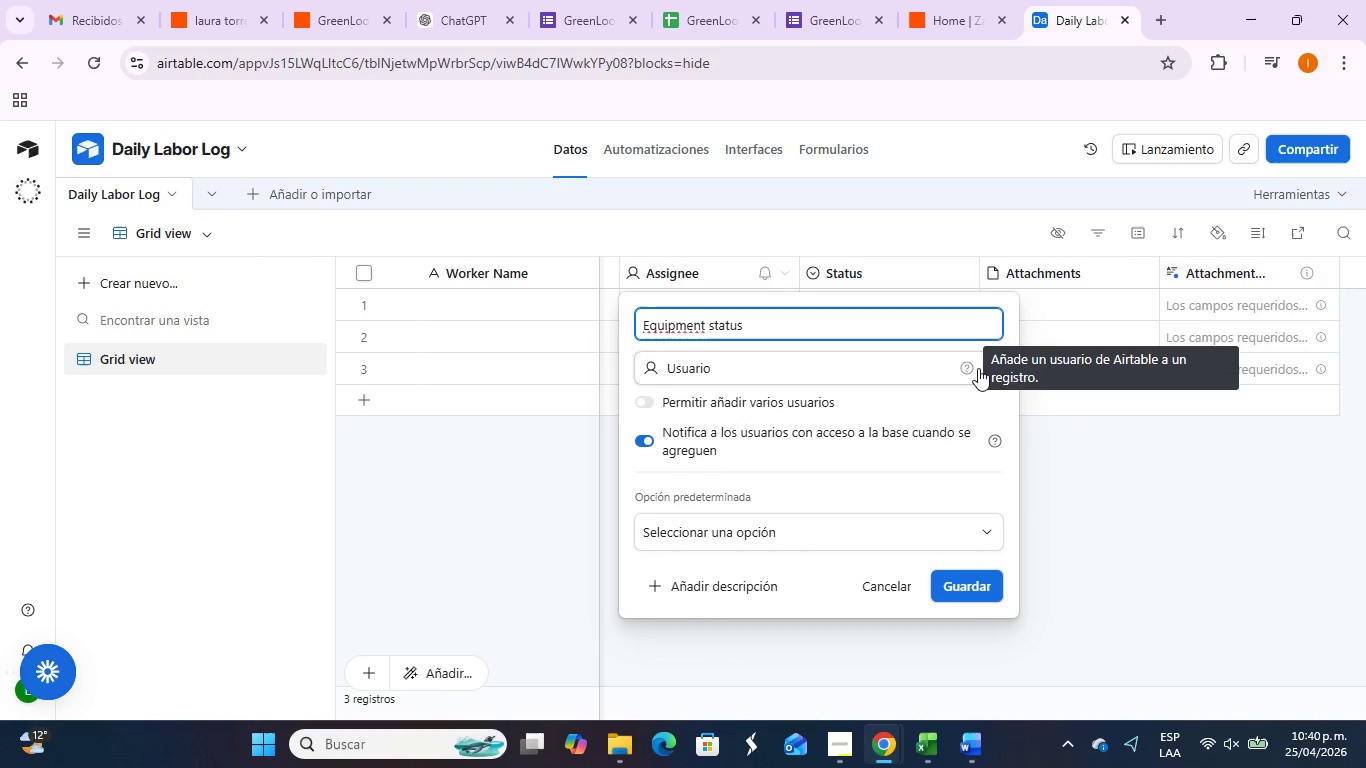 
left_click([984, 373])
 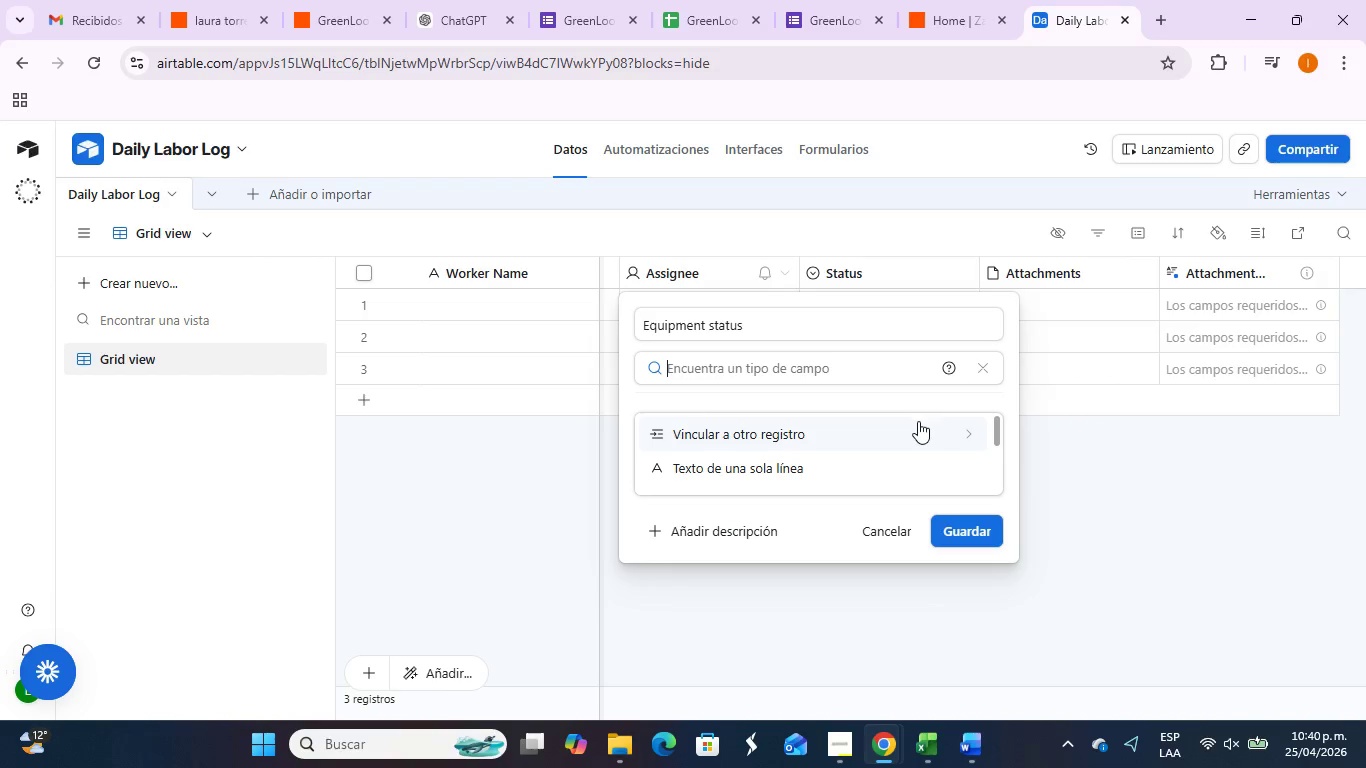 
scroll: coordinate [906, 430], scroll_direction: down, amount: 2.0
 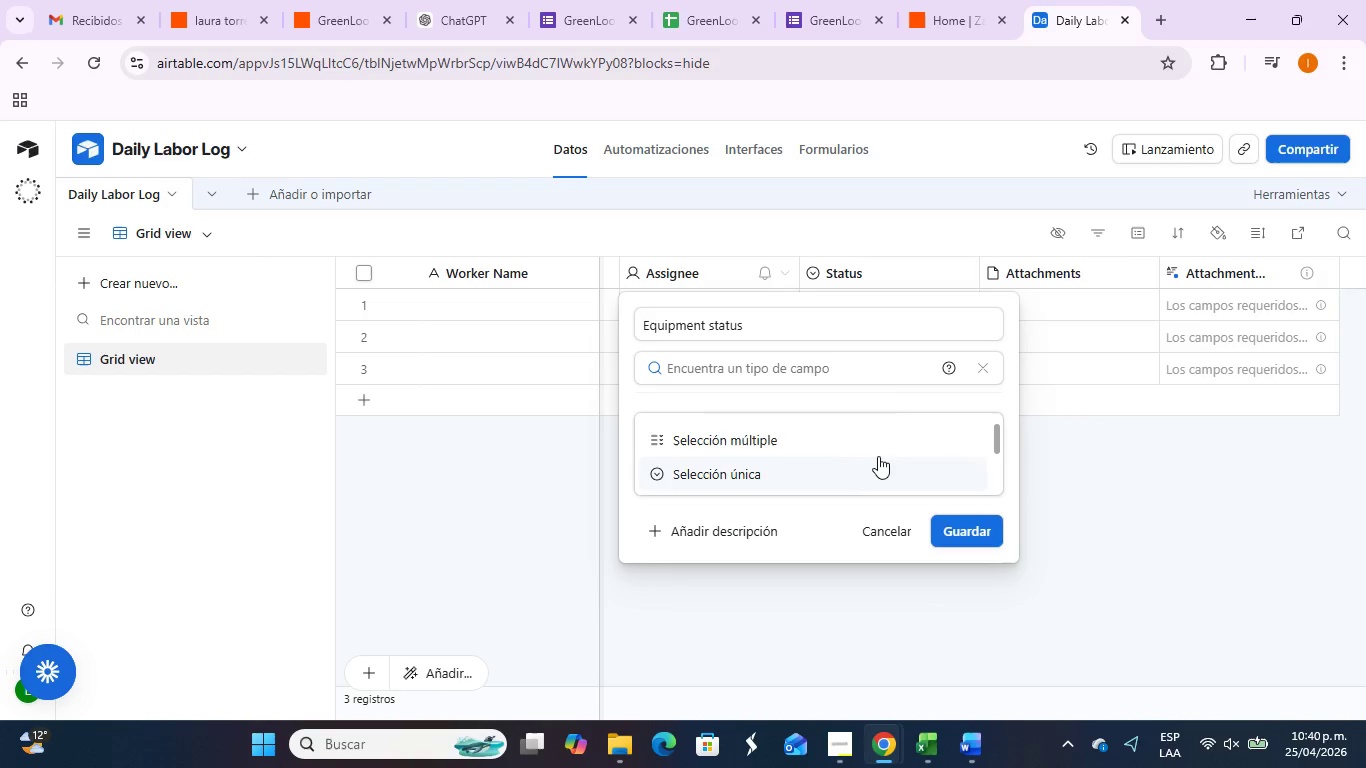 
left_click([884, 445])
 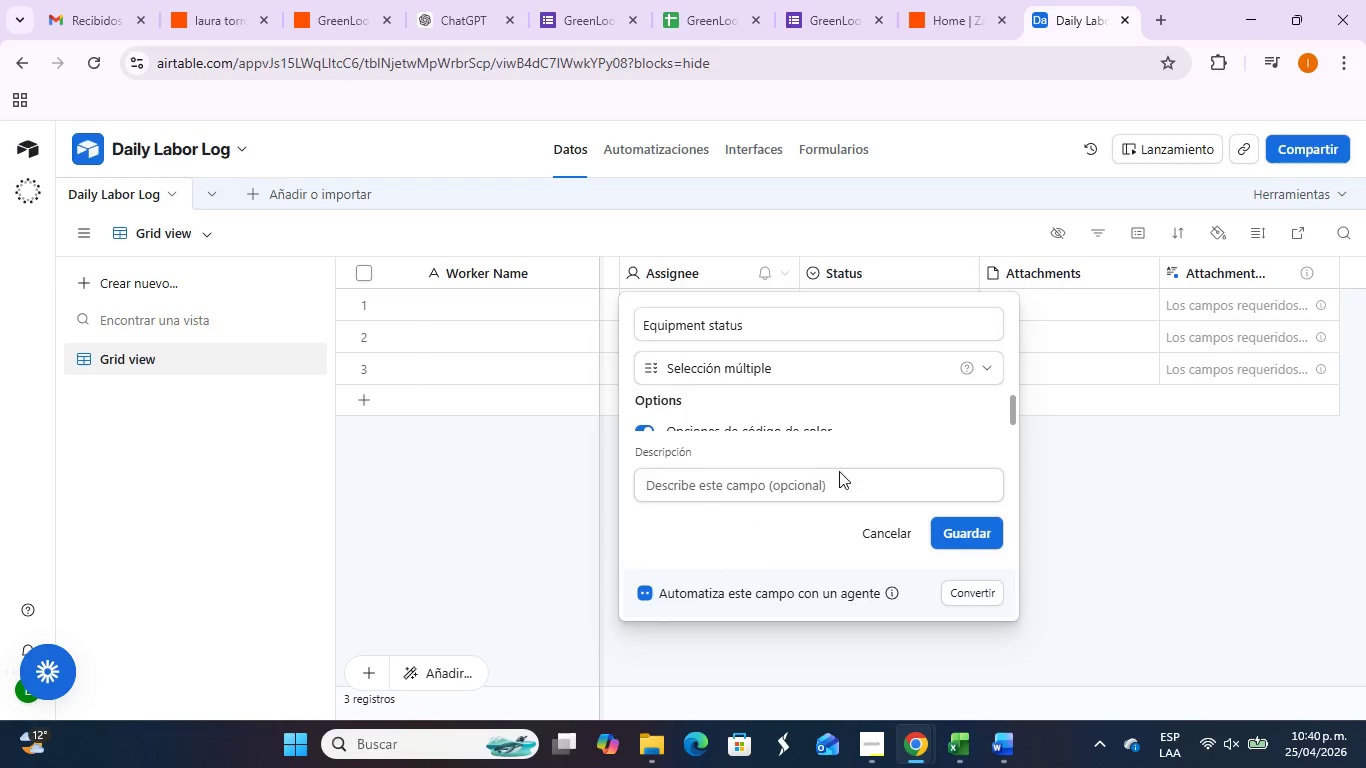 
type(Green)
 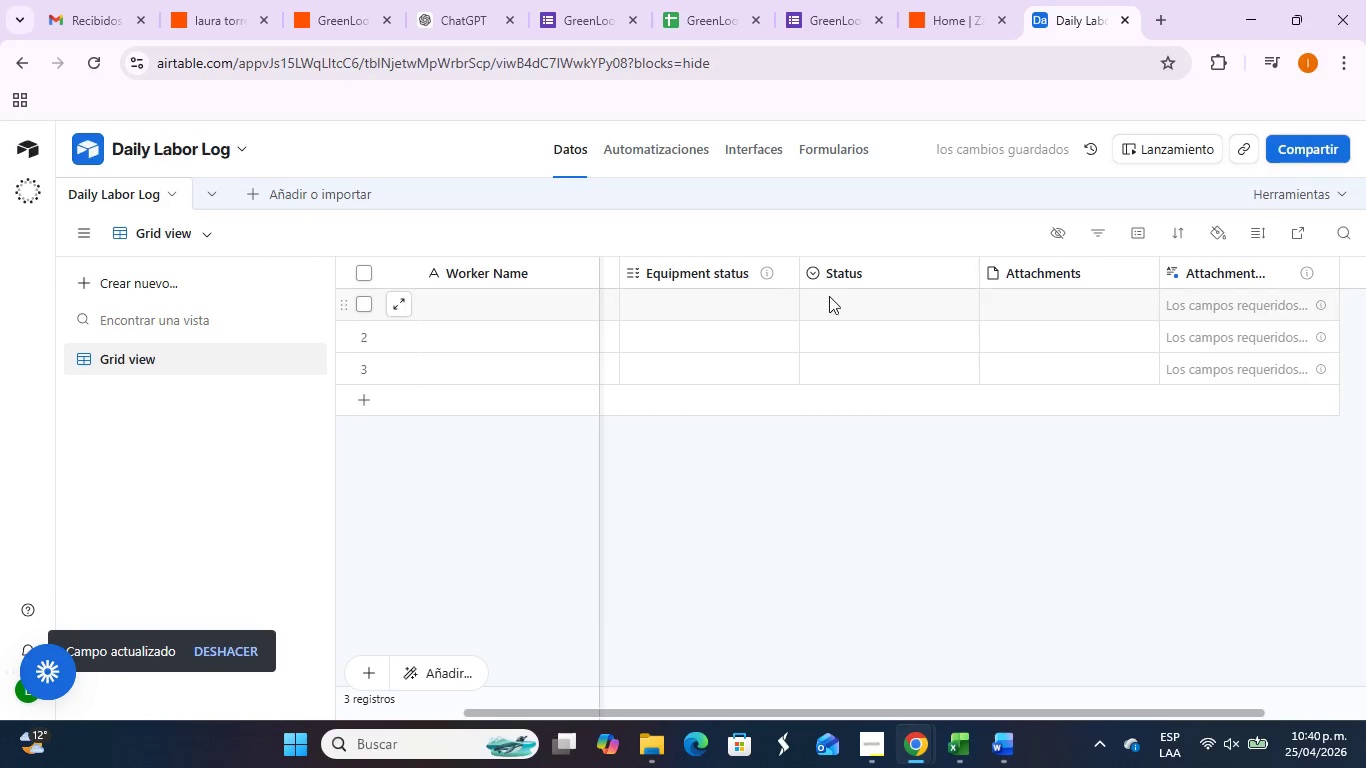 
left_click([777, 272])
 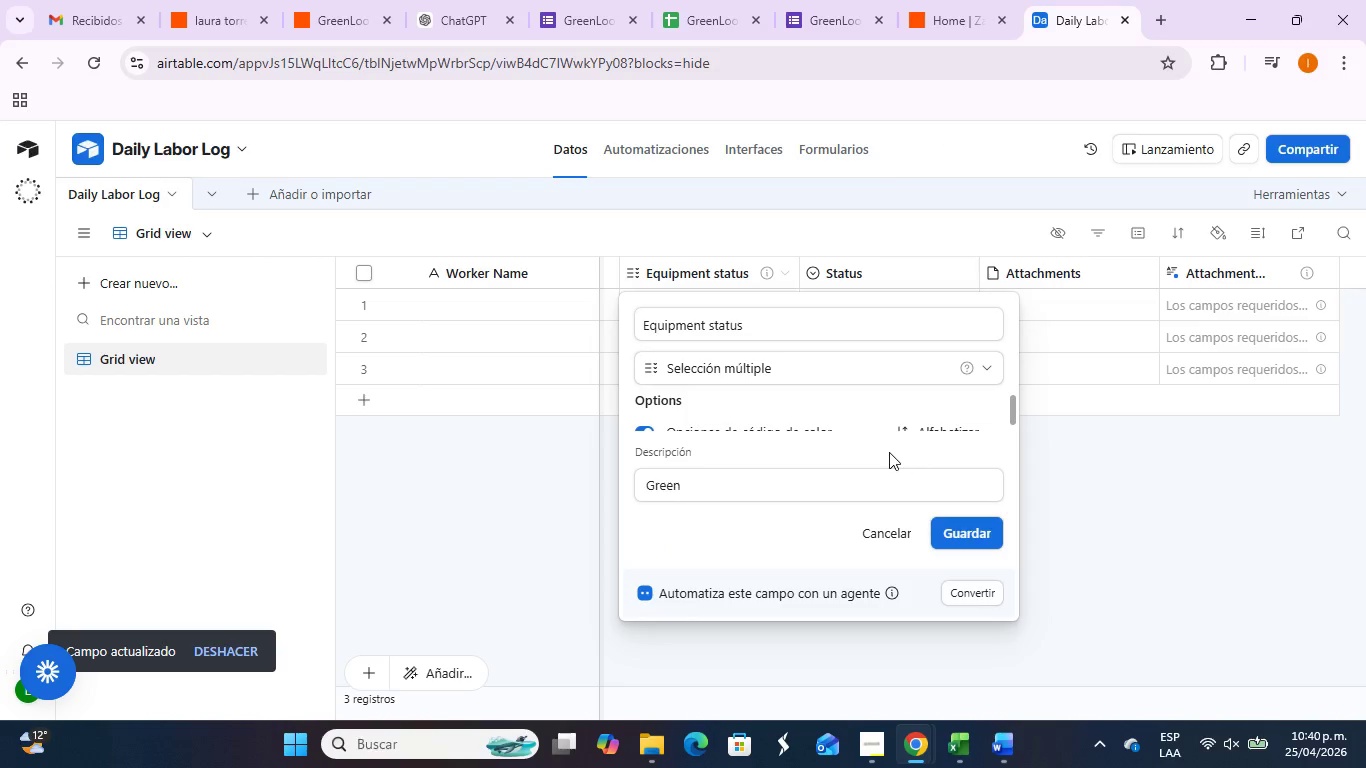 
wait(5.55)
 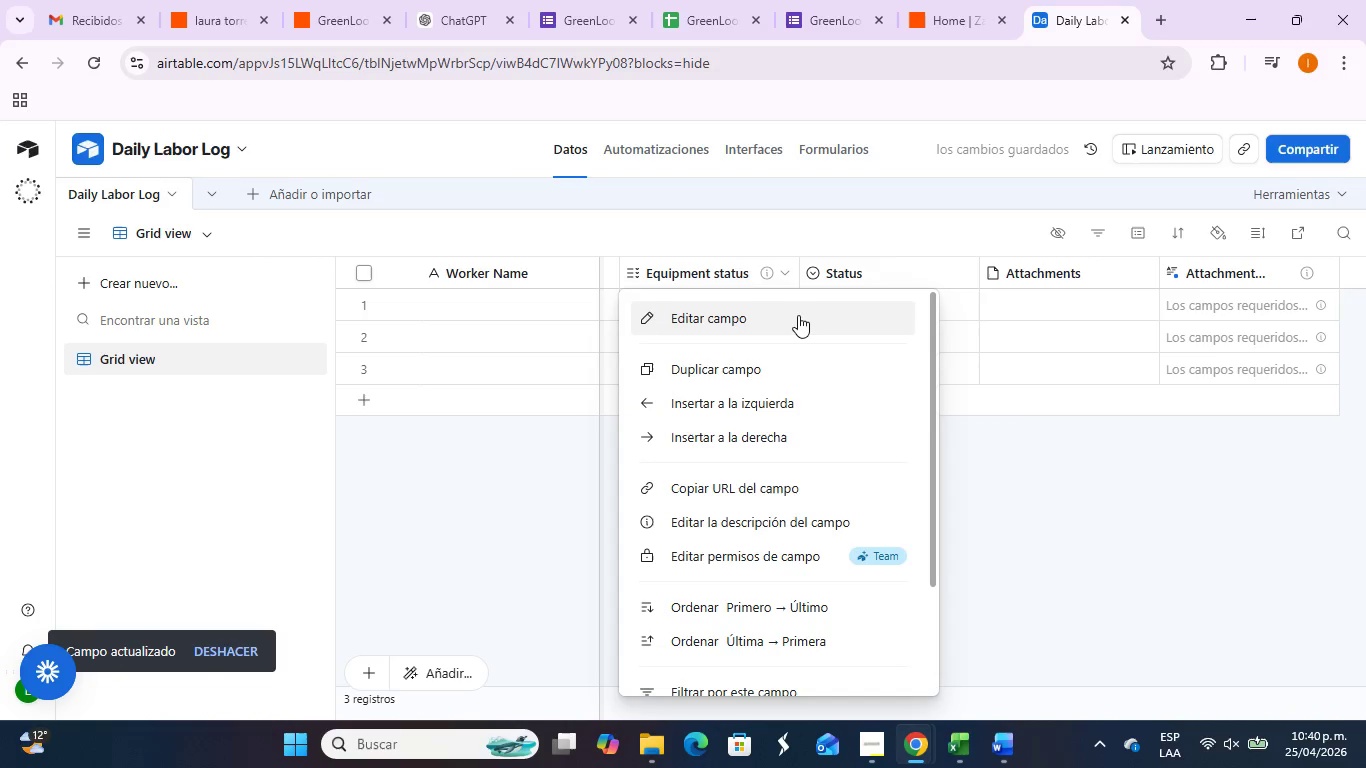 
scroll: coordinate [879, 402], scroll_direction: none, amount: 0.0
 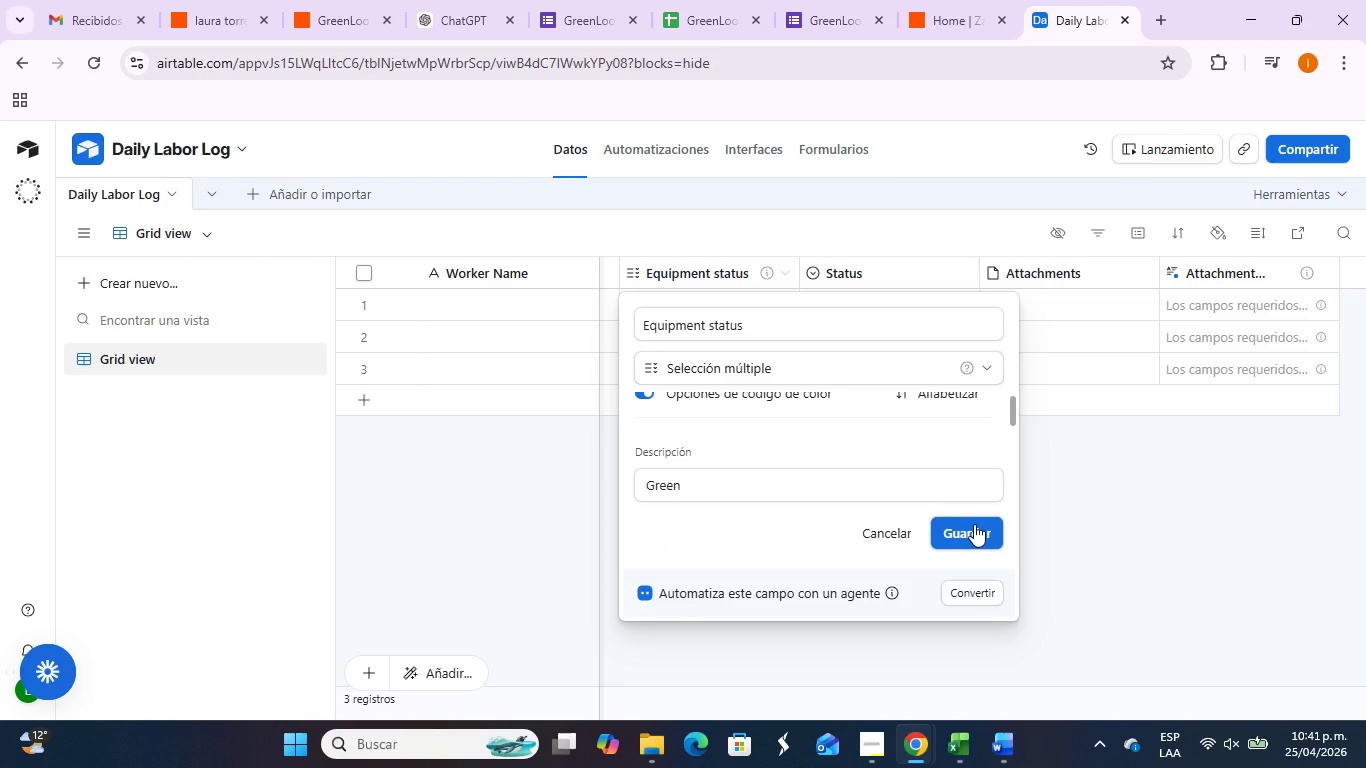 
left_click([974, 524])
 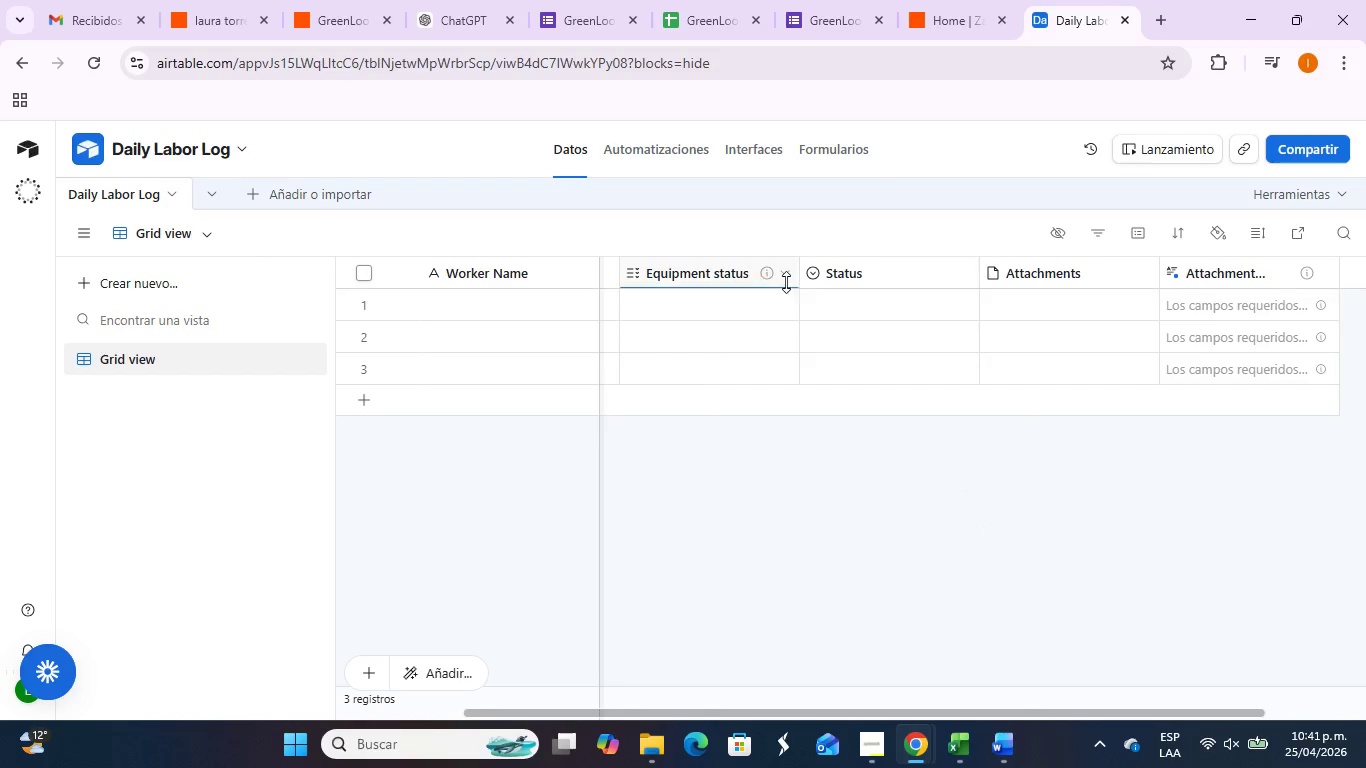 
left_click([779, 273])
 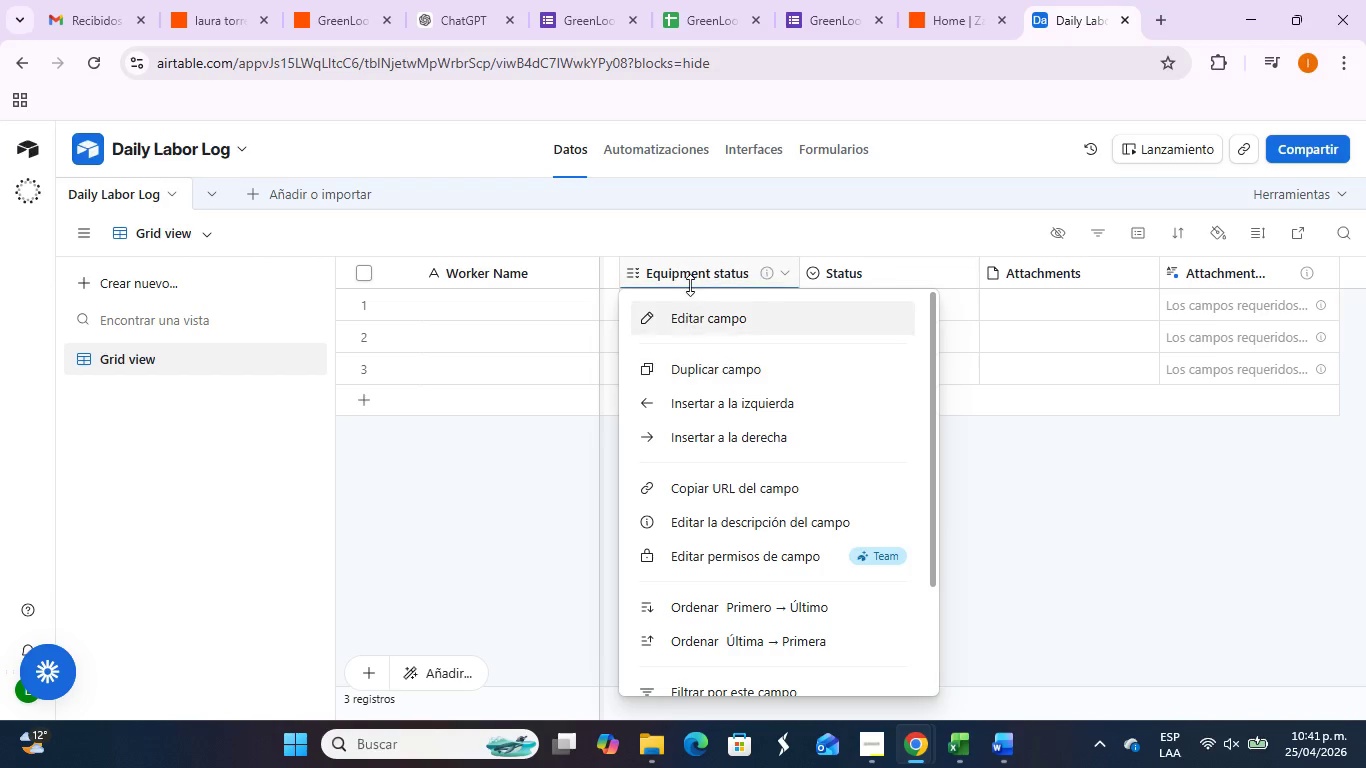 
left_click([723, 333])
 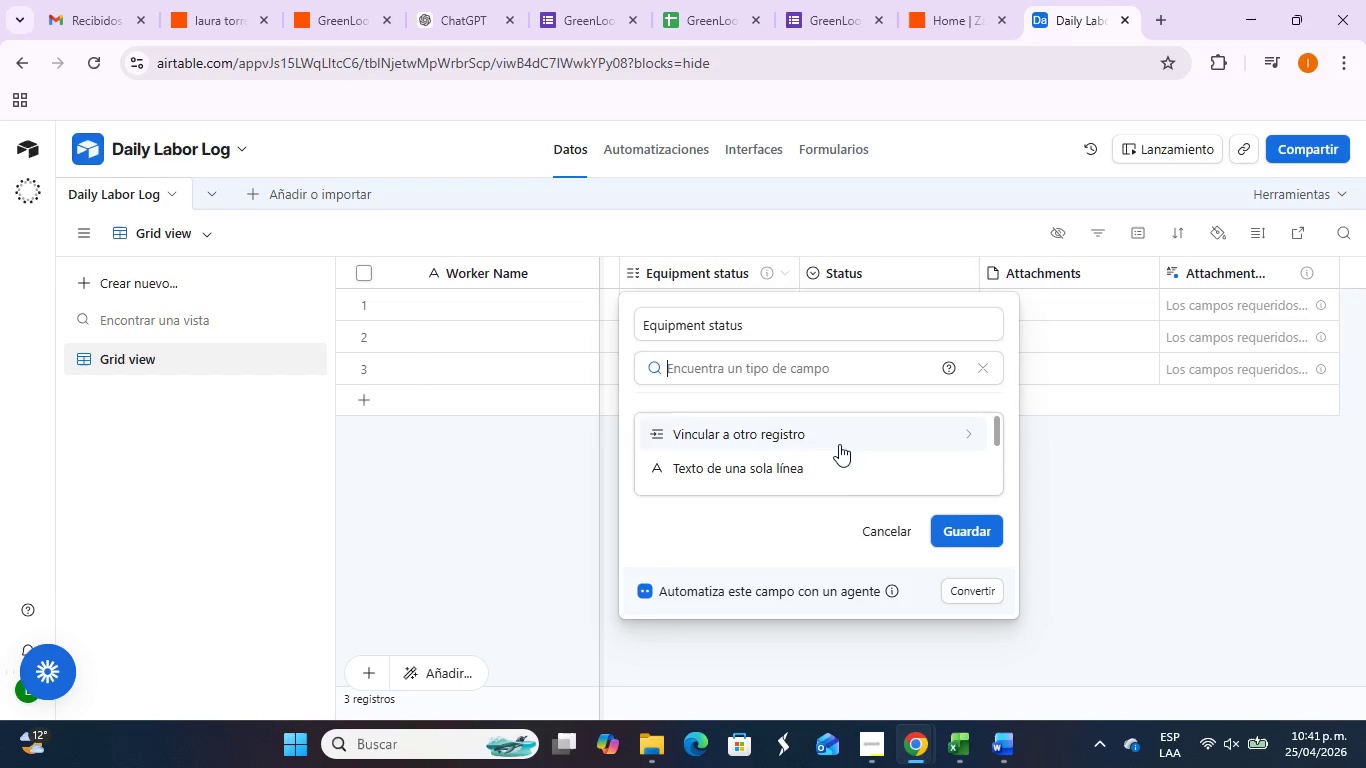 
scroll: coordinate [856, 457], scroll_direction: down, amount: 3.0
 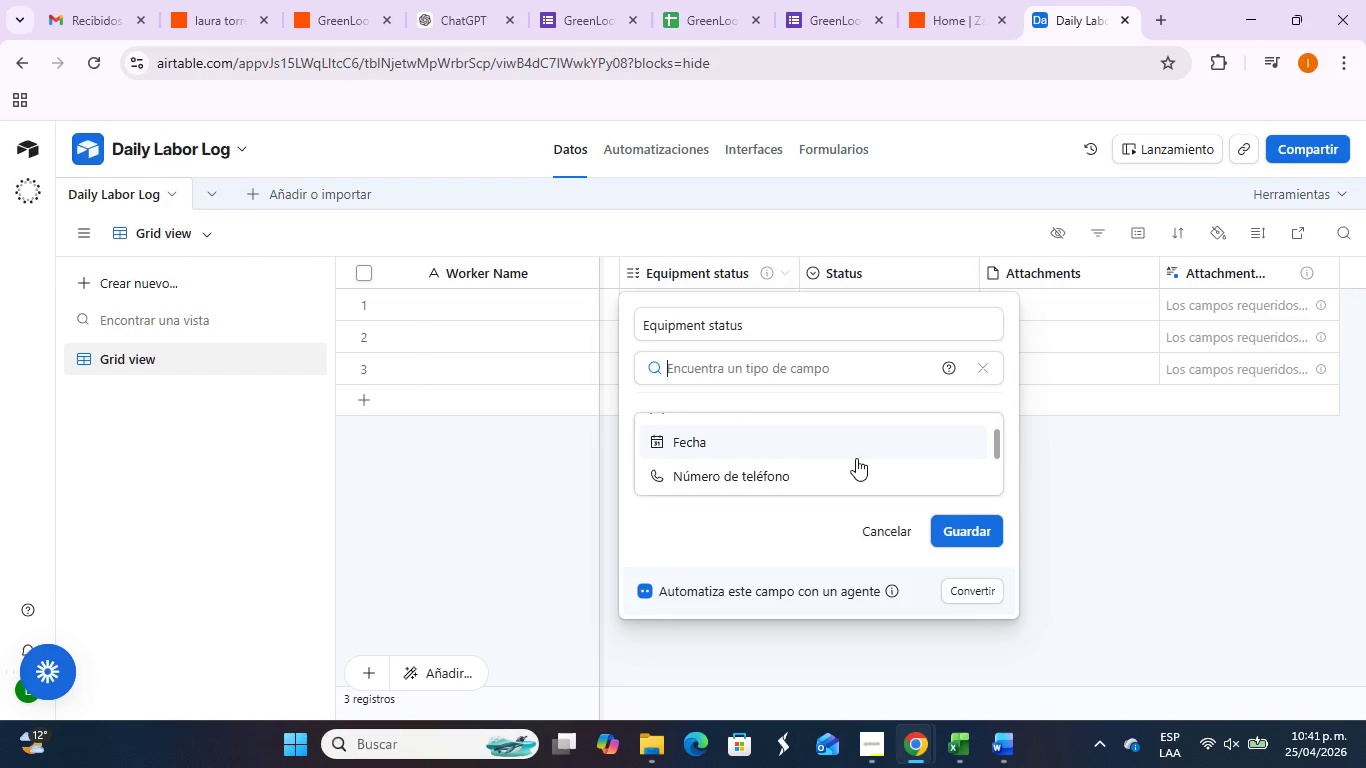 
scroll: coordinate [856, 458], scroll_direction: up, amount: 1.0
 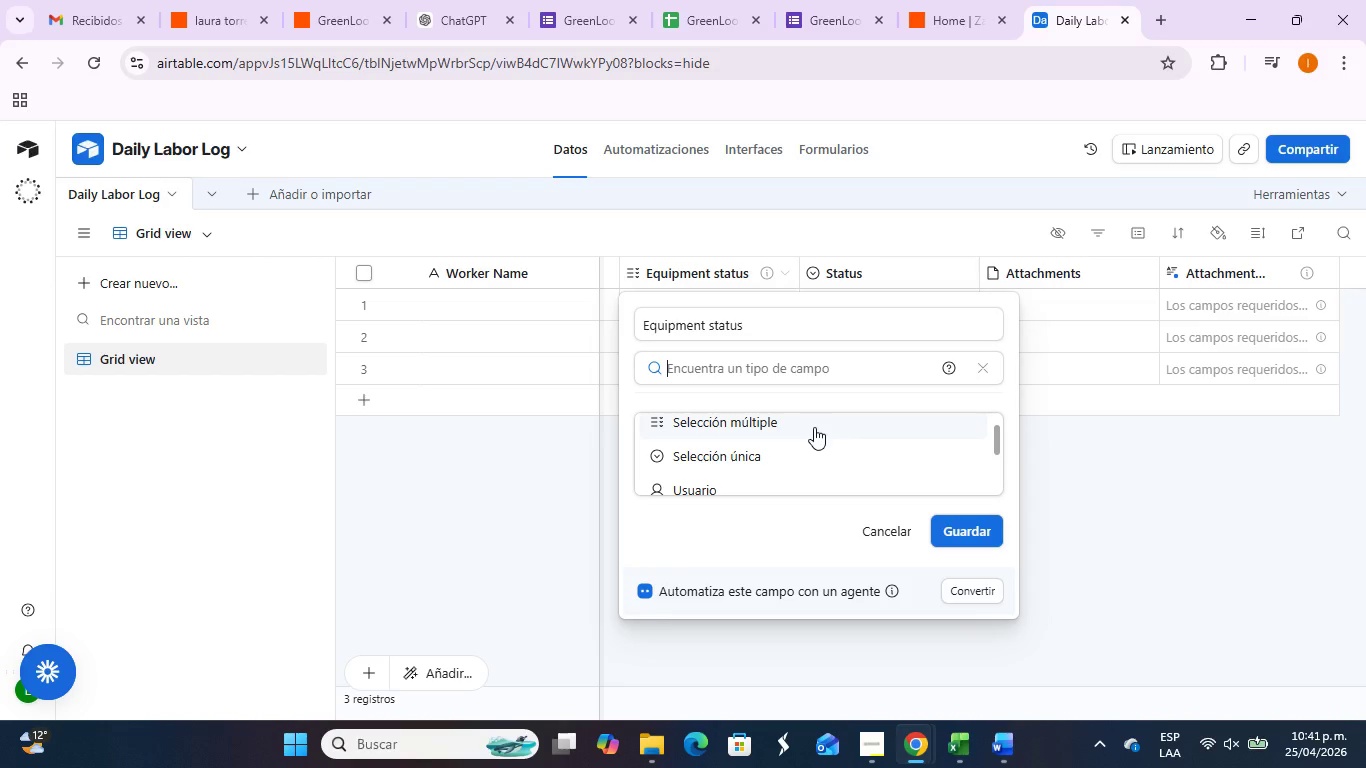 
left_click([814, 428])
 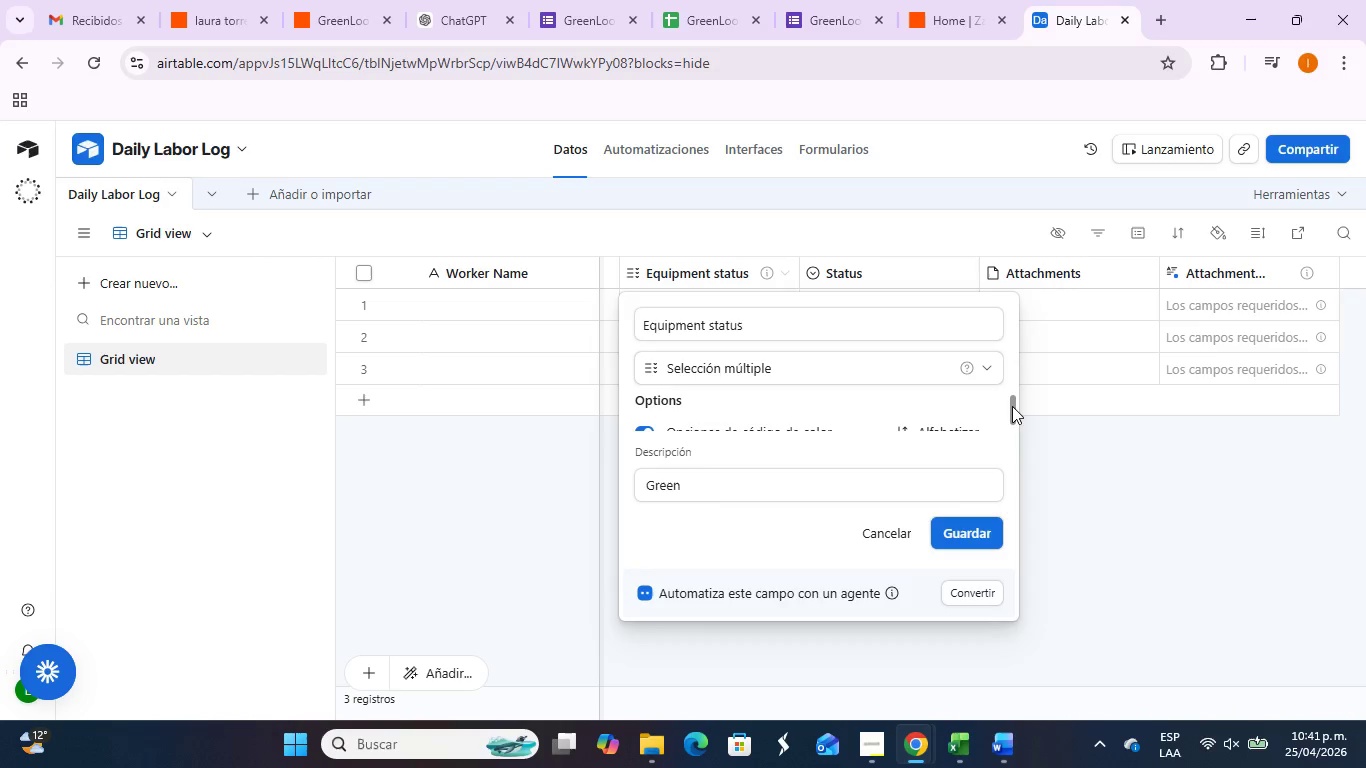 
left_click_drag(start_coordinate=[1013, 409], to_coordinate=[1013, 420])
 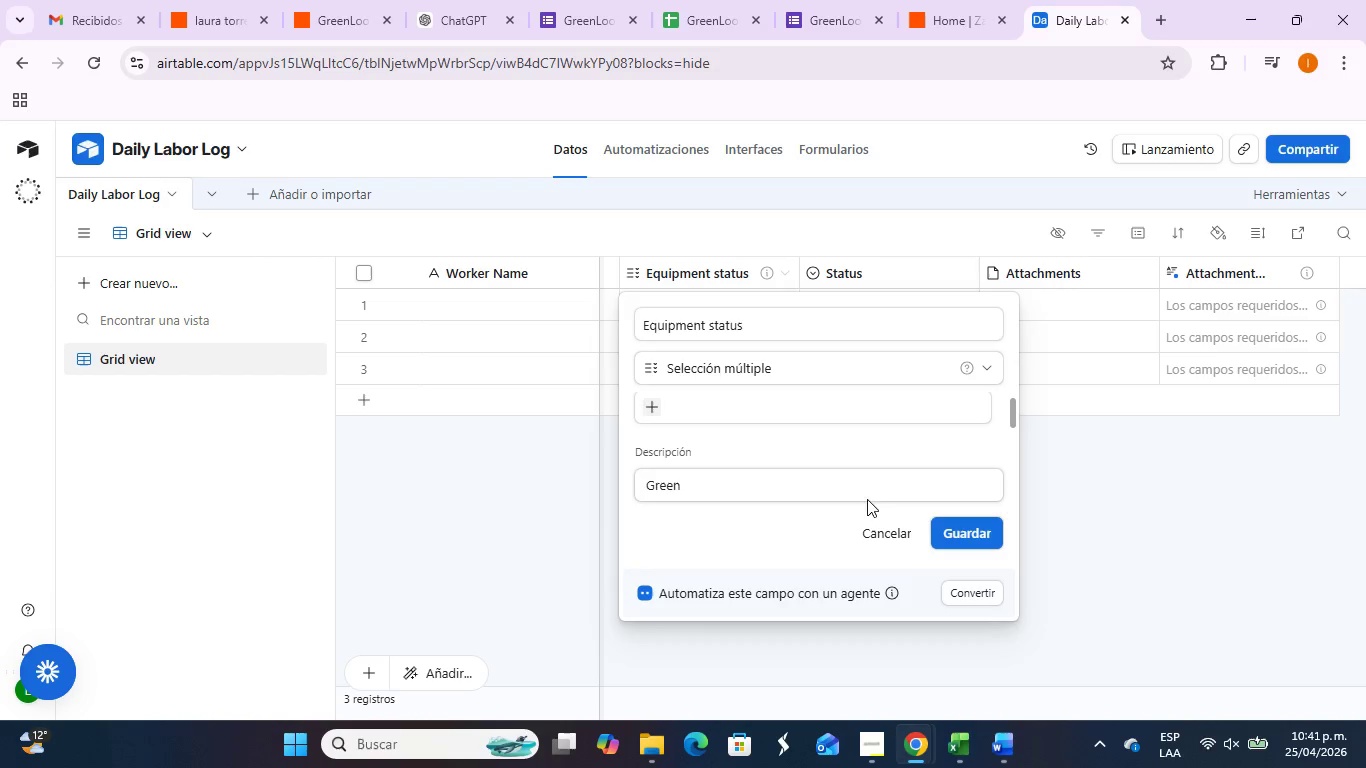 
left_click_drag(start_coordinate=[853, 492], to_coordinate=[560, 524])
 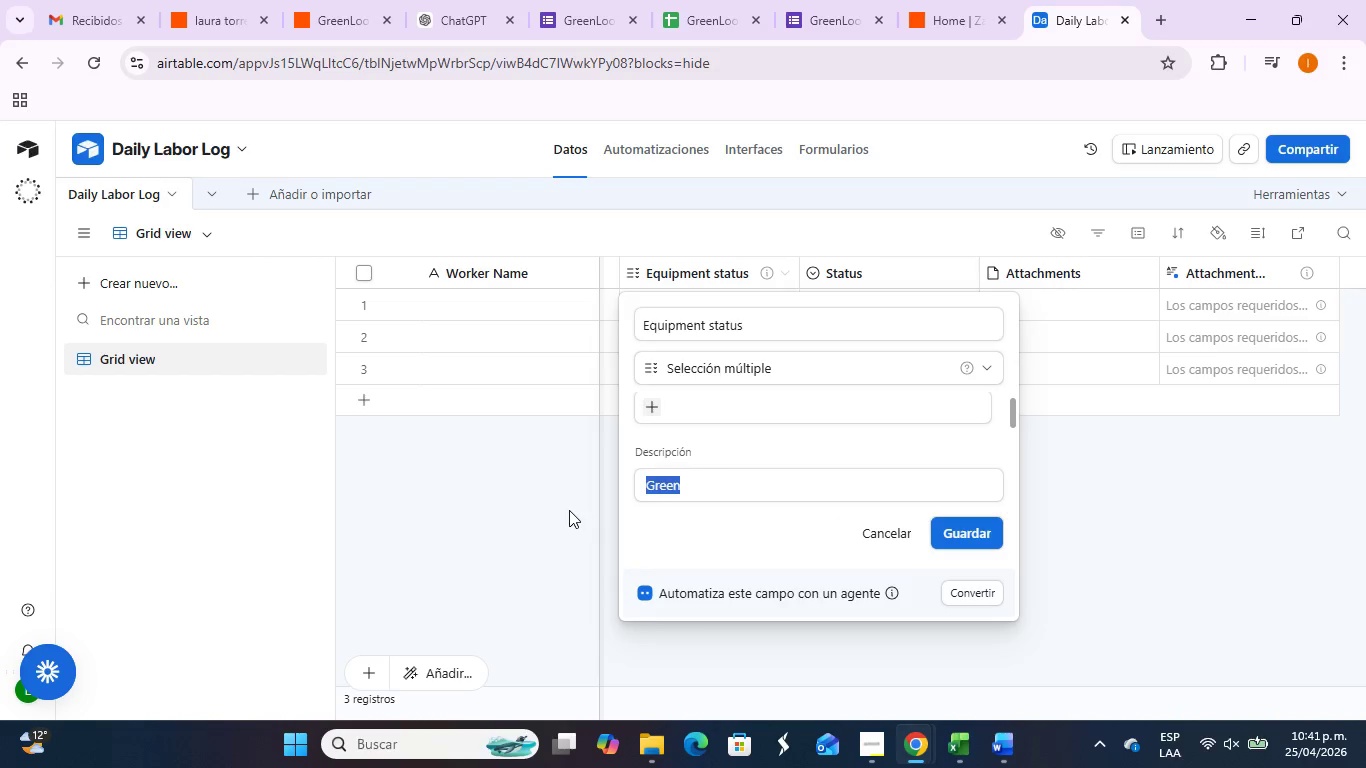 
key(Backspace)
 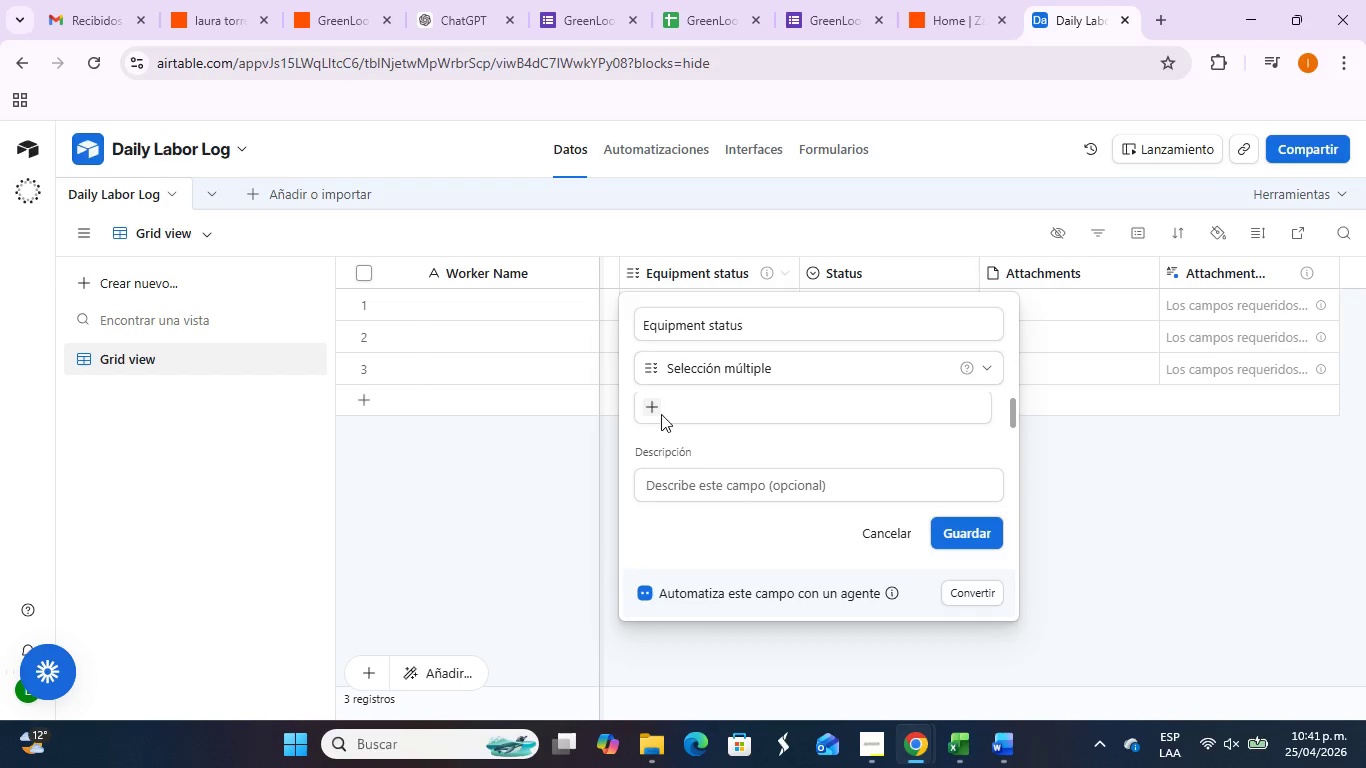 
left_click([657, 409])
 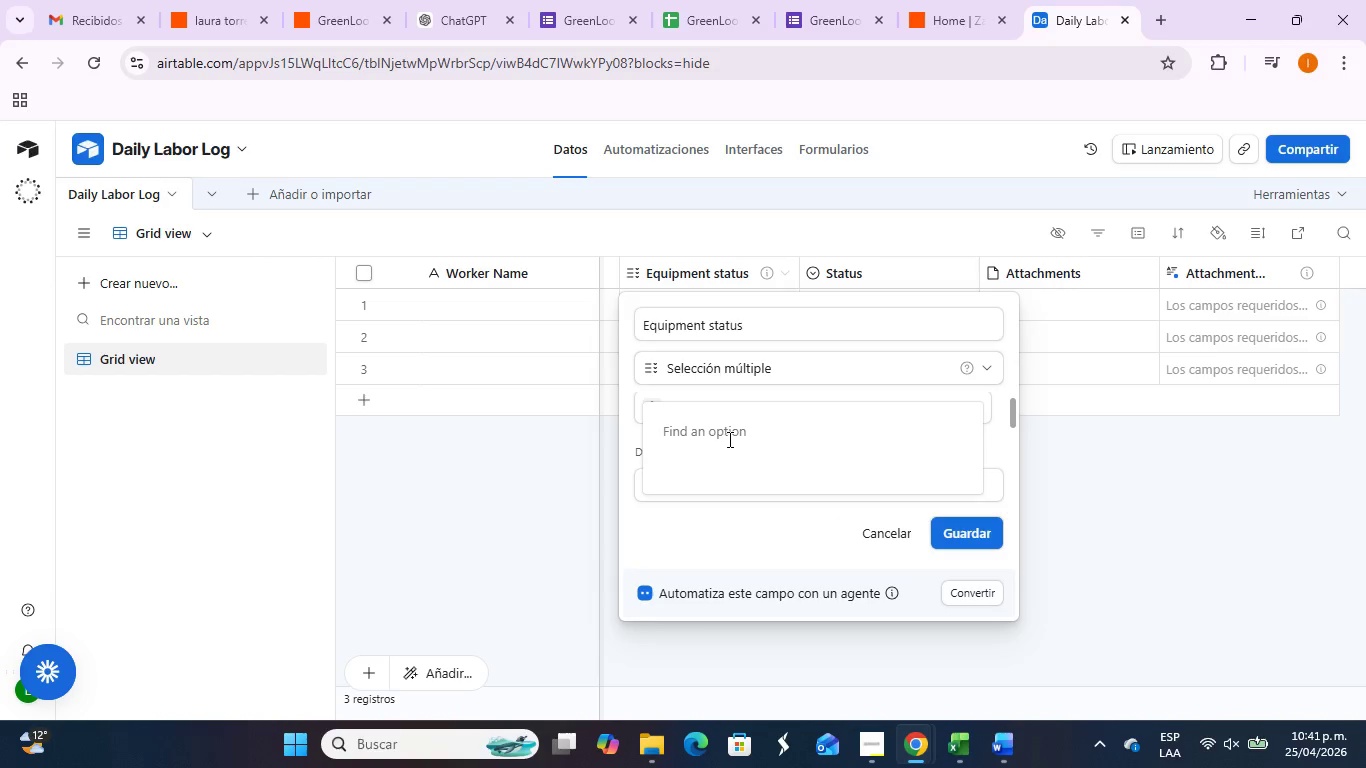 
left_click([728, 439])
 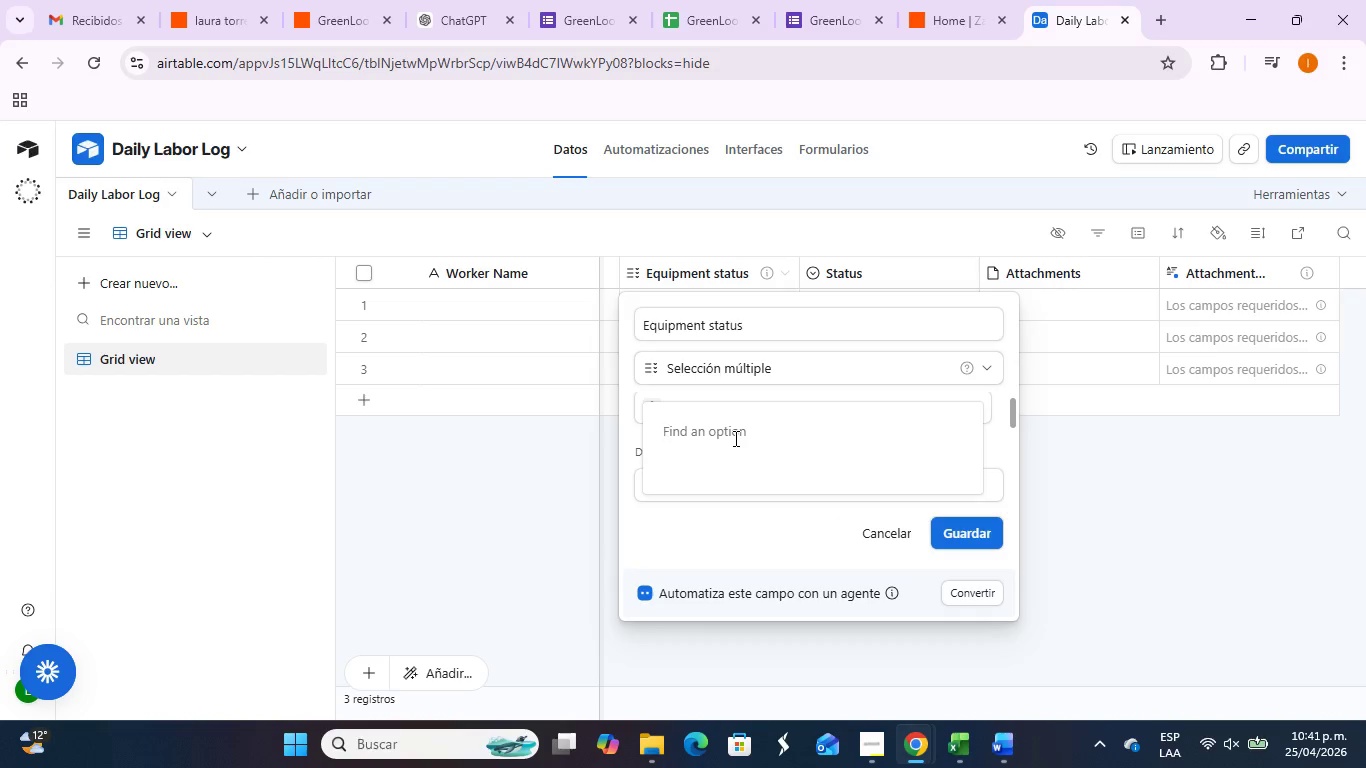 
type(Green)
 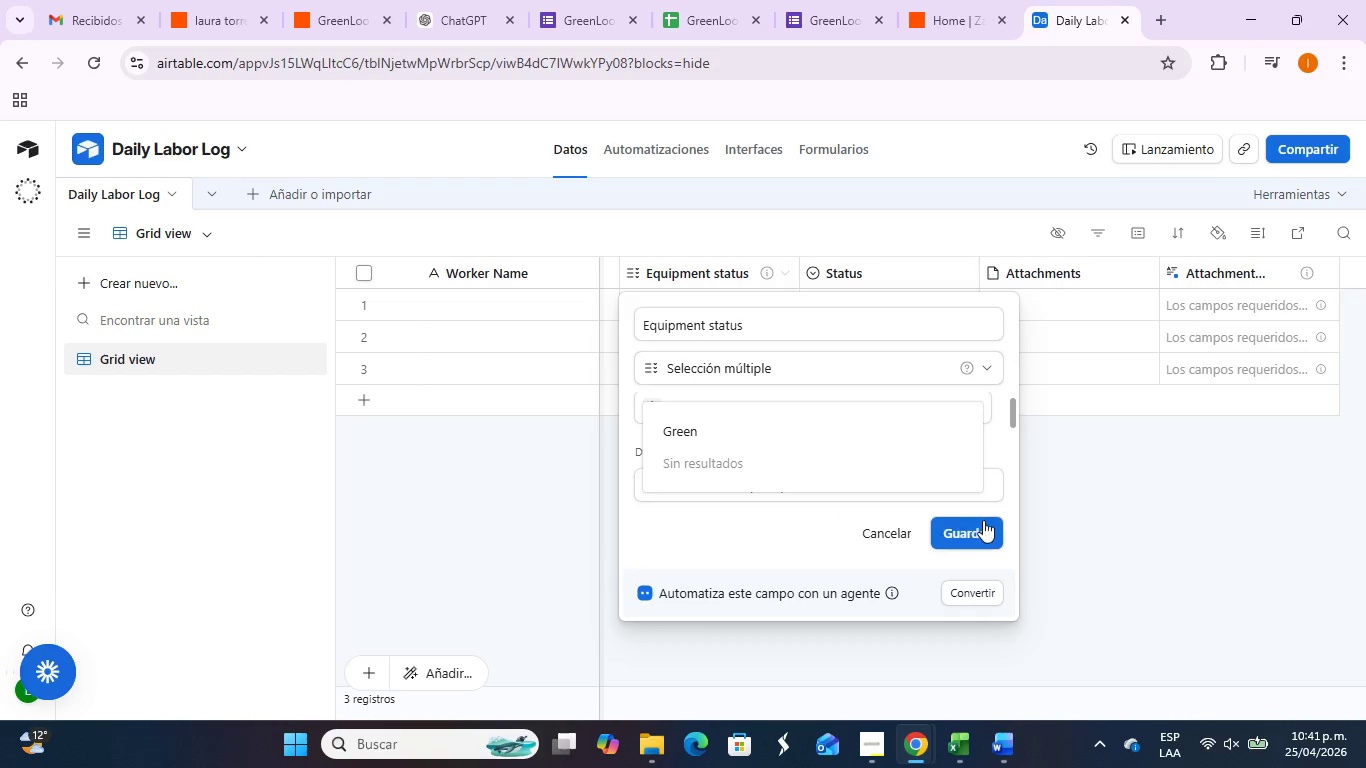 
left_click([982, 524])
 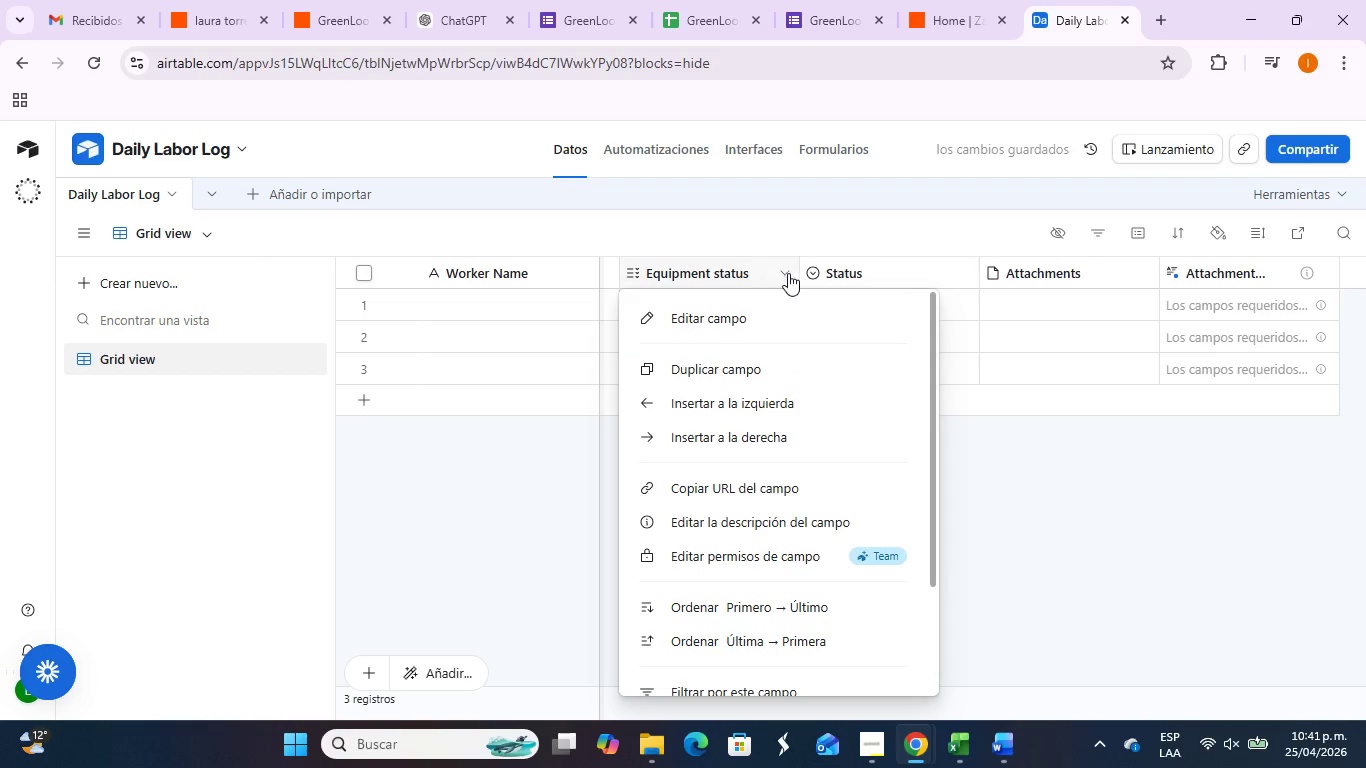 
left_click([799, 320])
 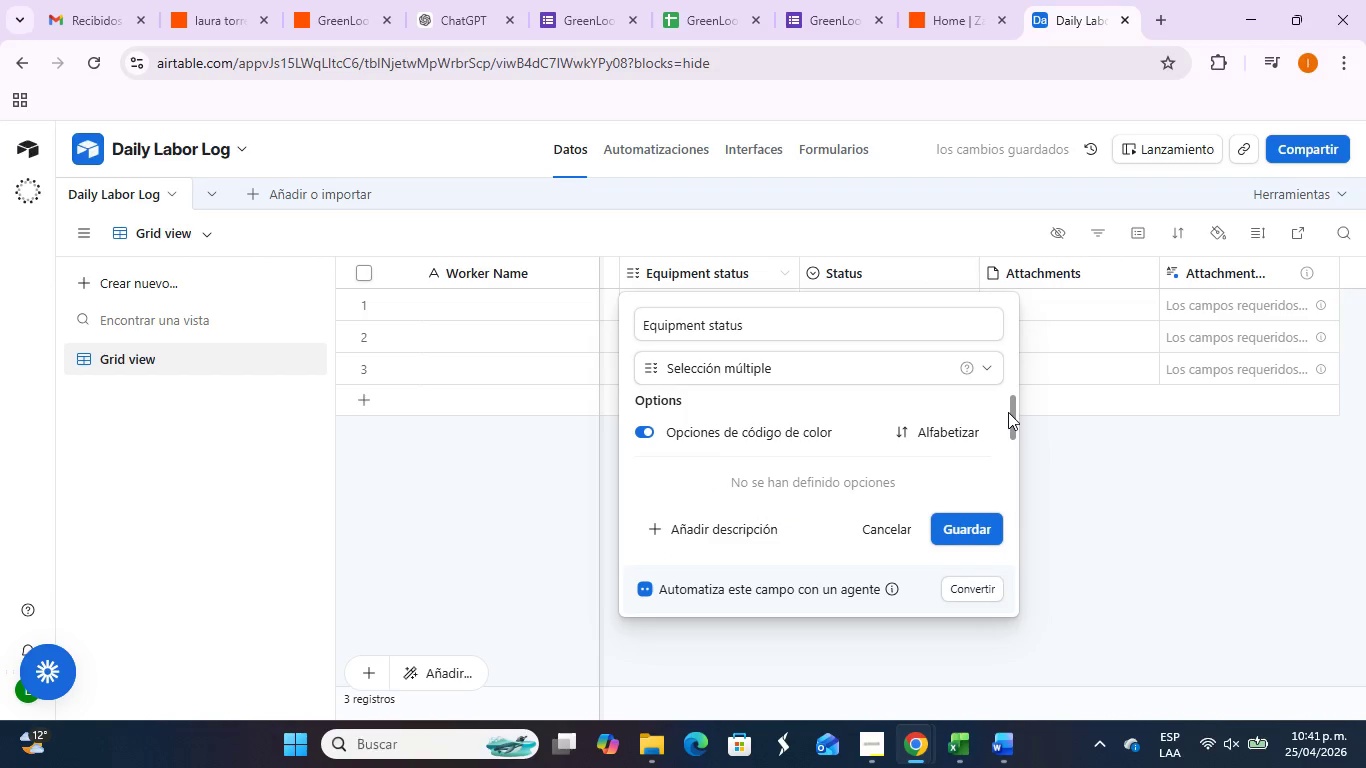 
left_click_drag(start_coordinate=[1010, 412], to_coordinate=[1002, 441])
 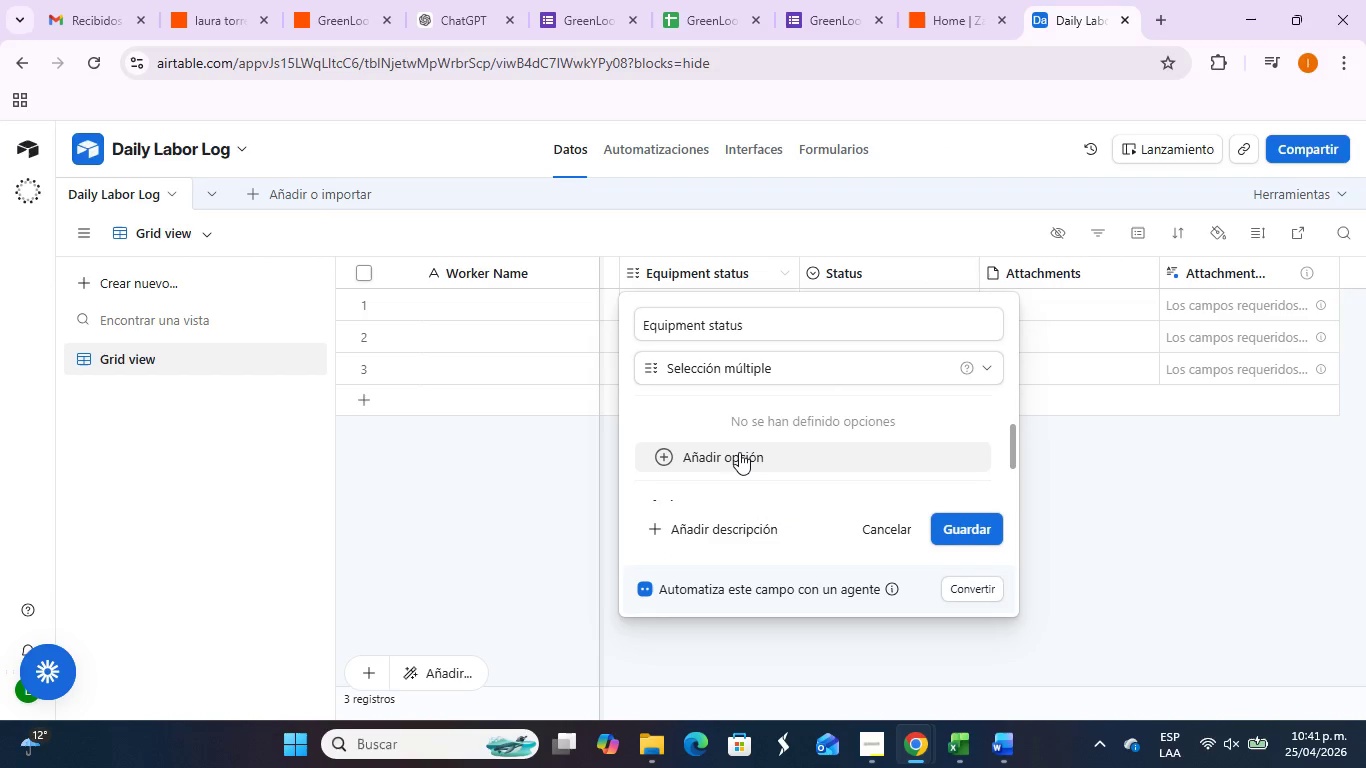 
left_click([739, 452])
 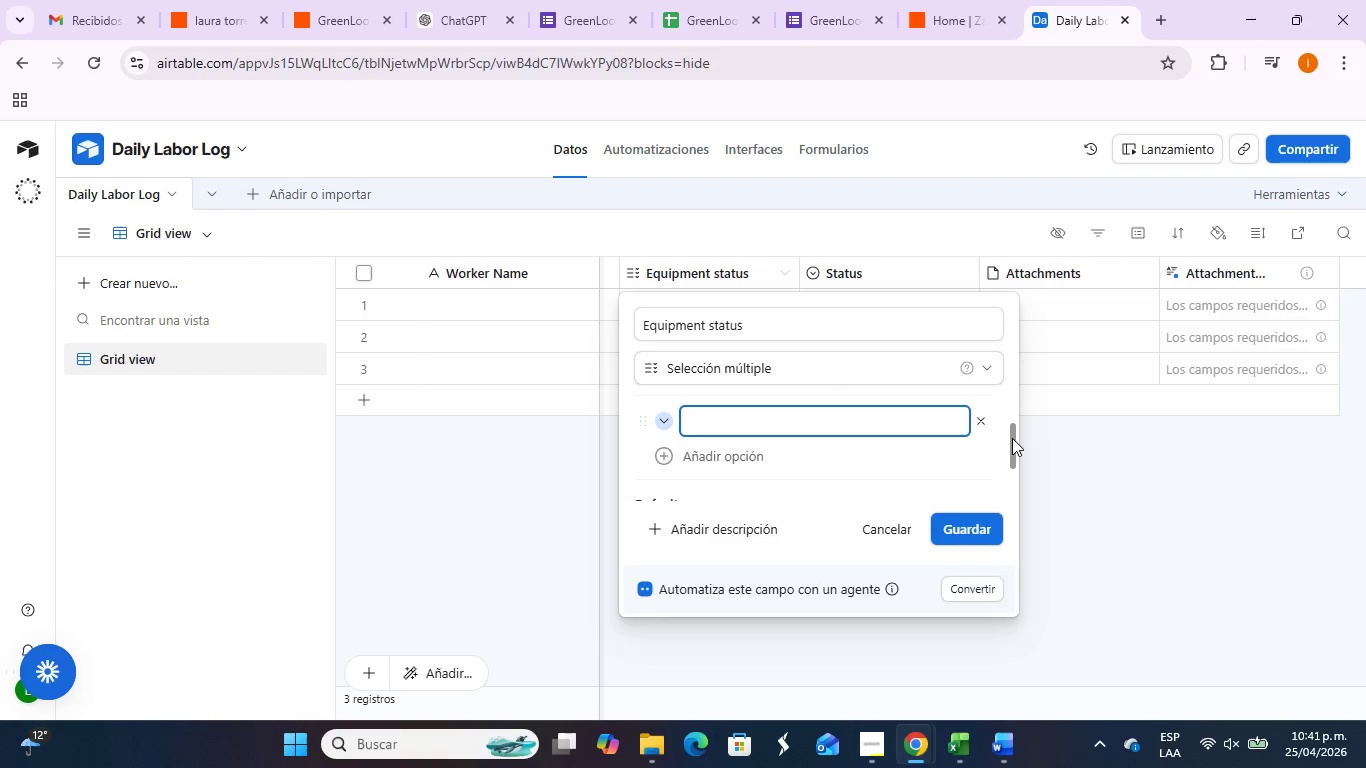 
left_click_drag(start_coordinate=[1011, 442], to_coordinate=[1011, 431])
 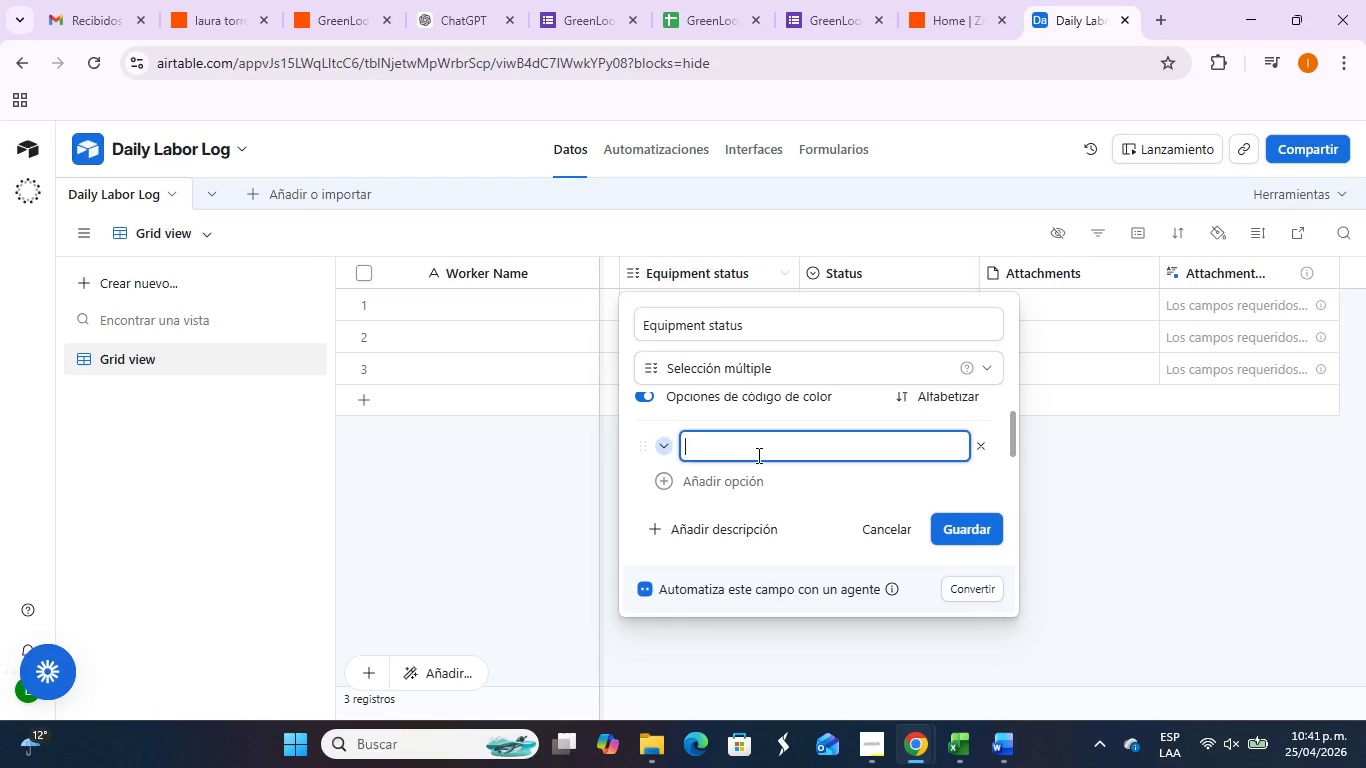 
left_click([757, 455])
 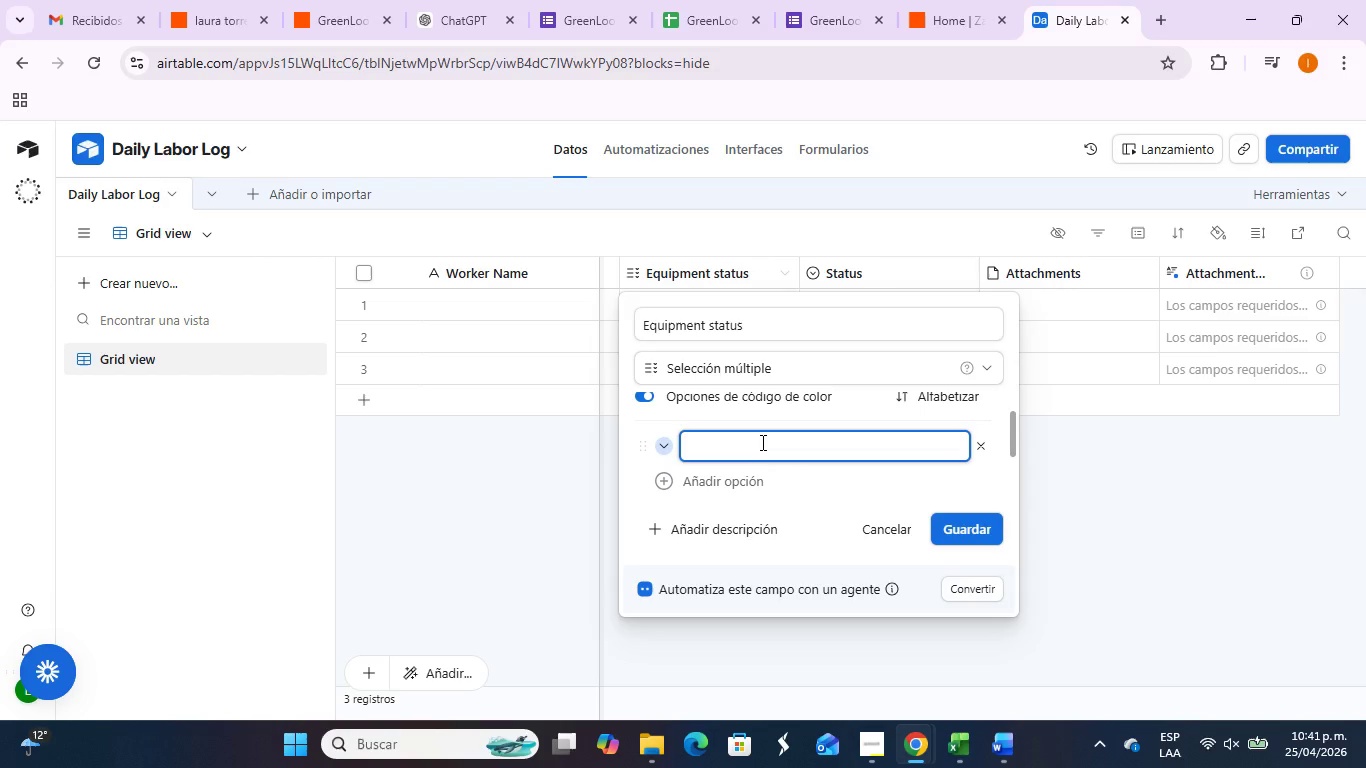 
type(Green)
 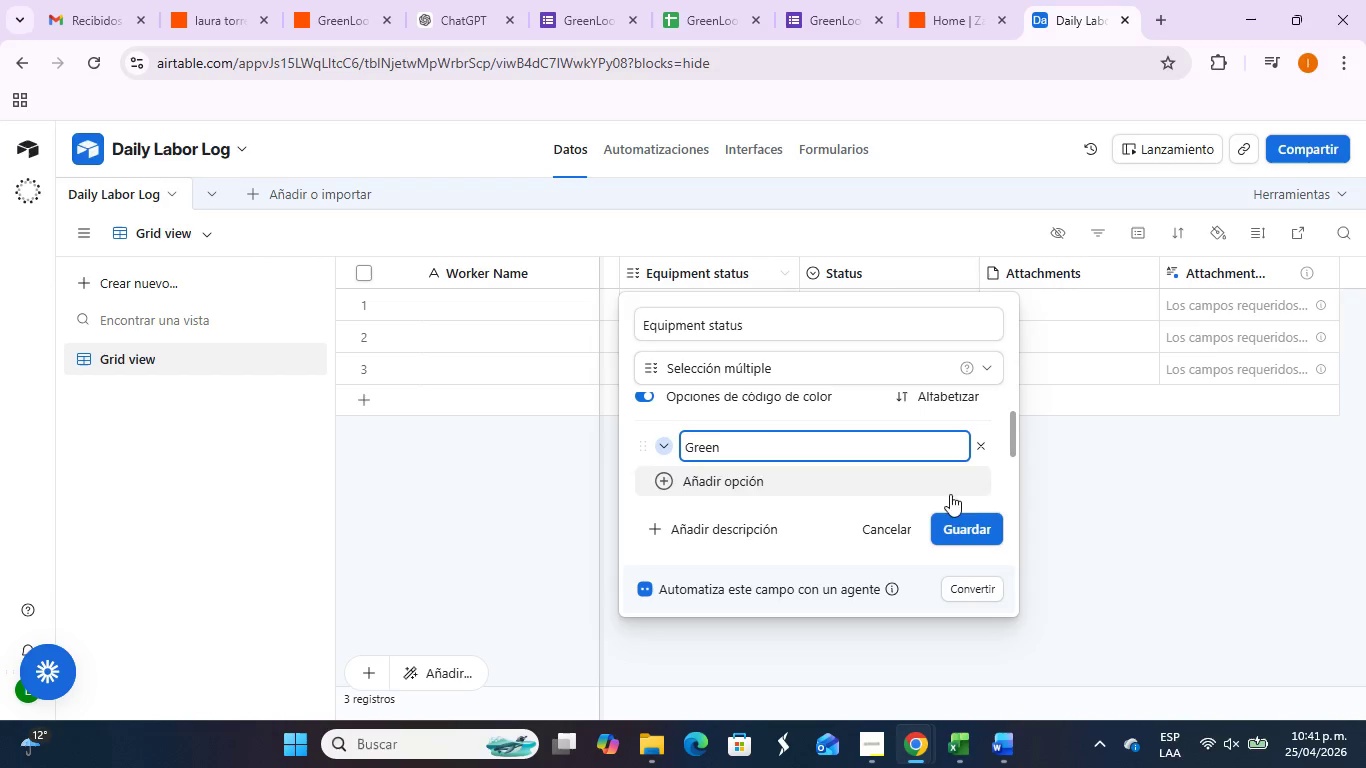 
left_click([958, 522])
 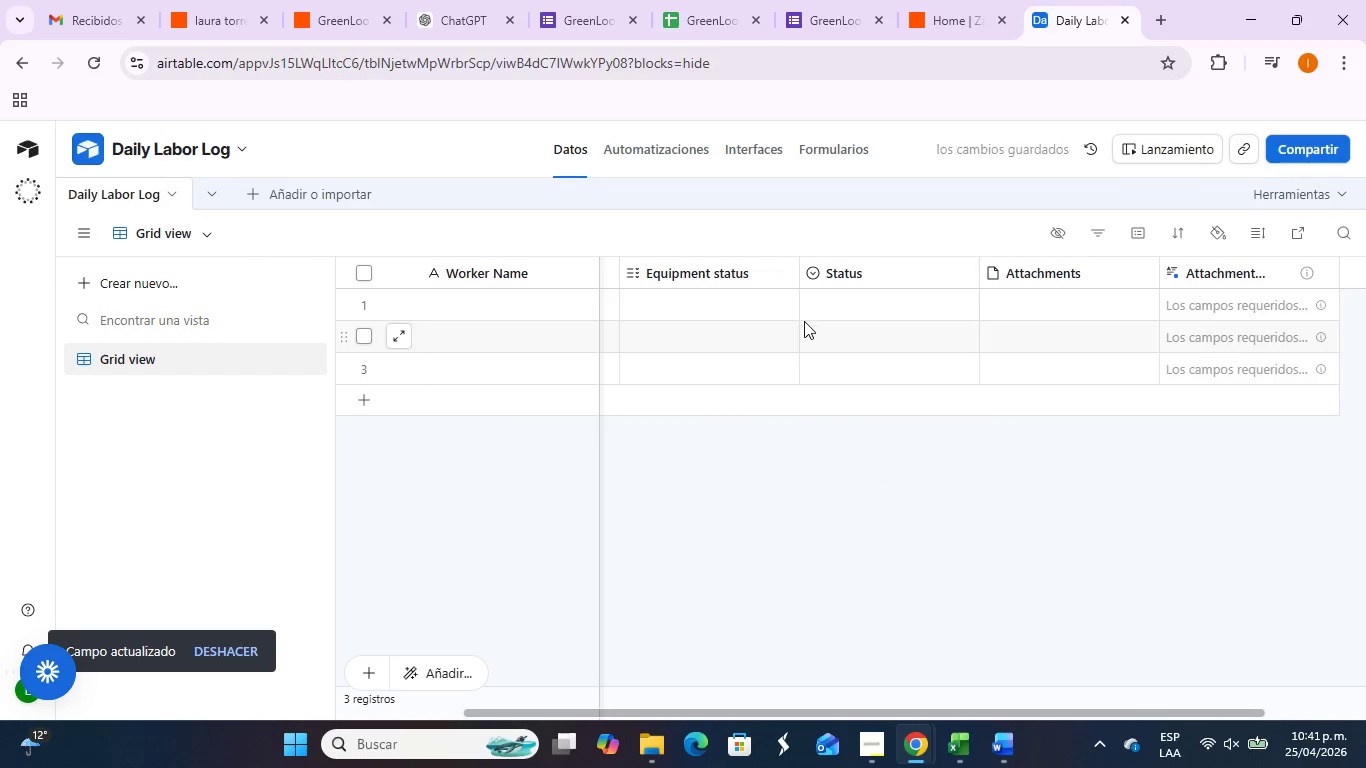 
left_click([789, 278])
 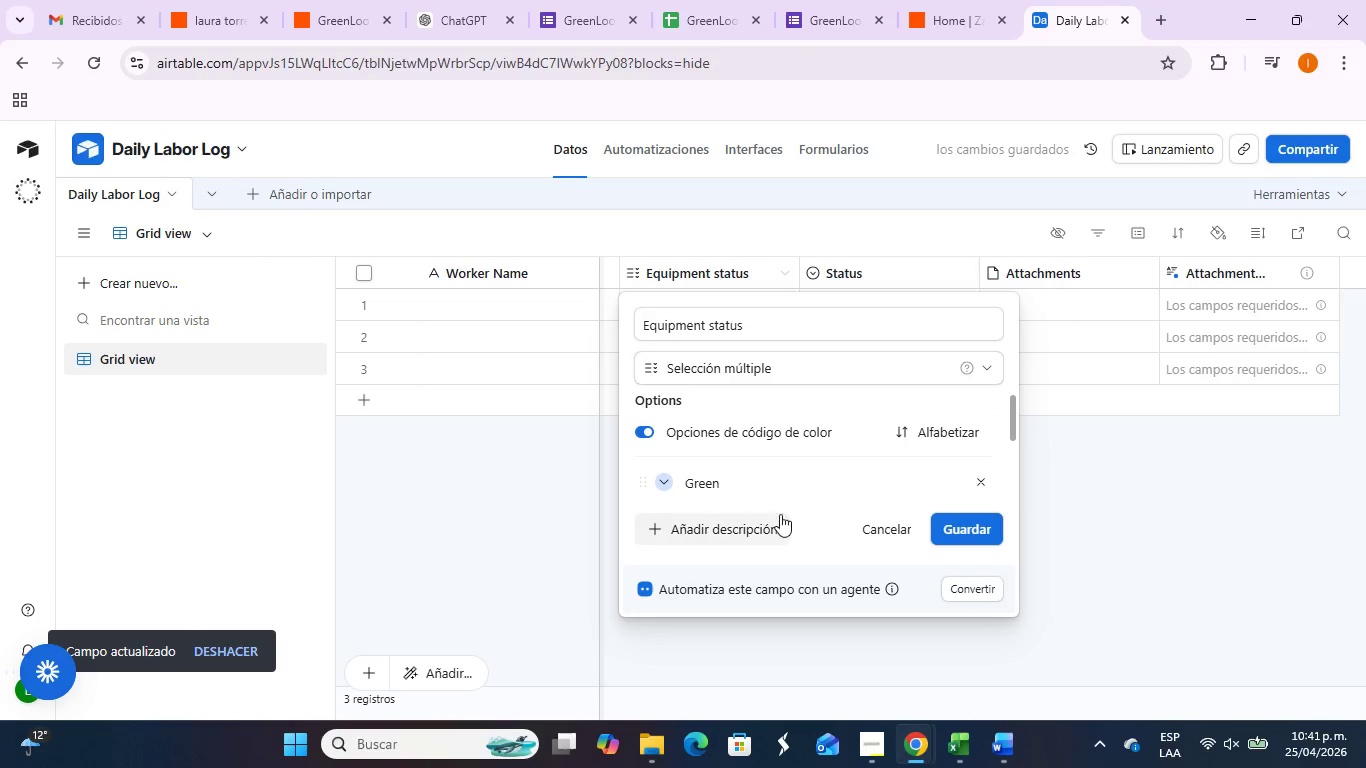 
scroll: coordinate [794, 472], scroll_direction: down, amount: 1.0
 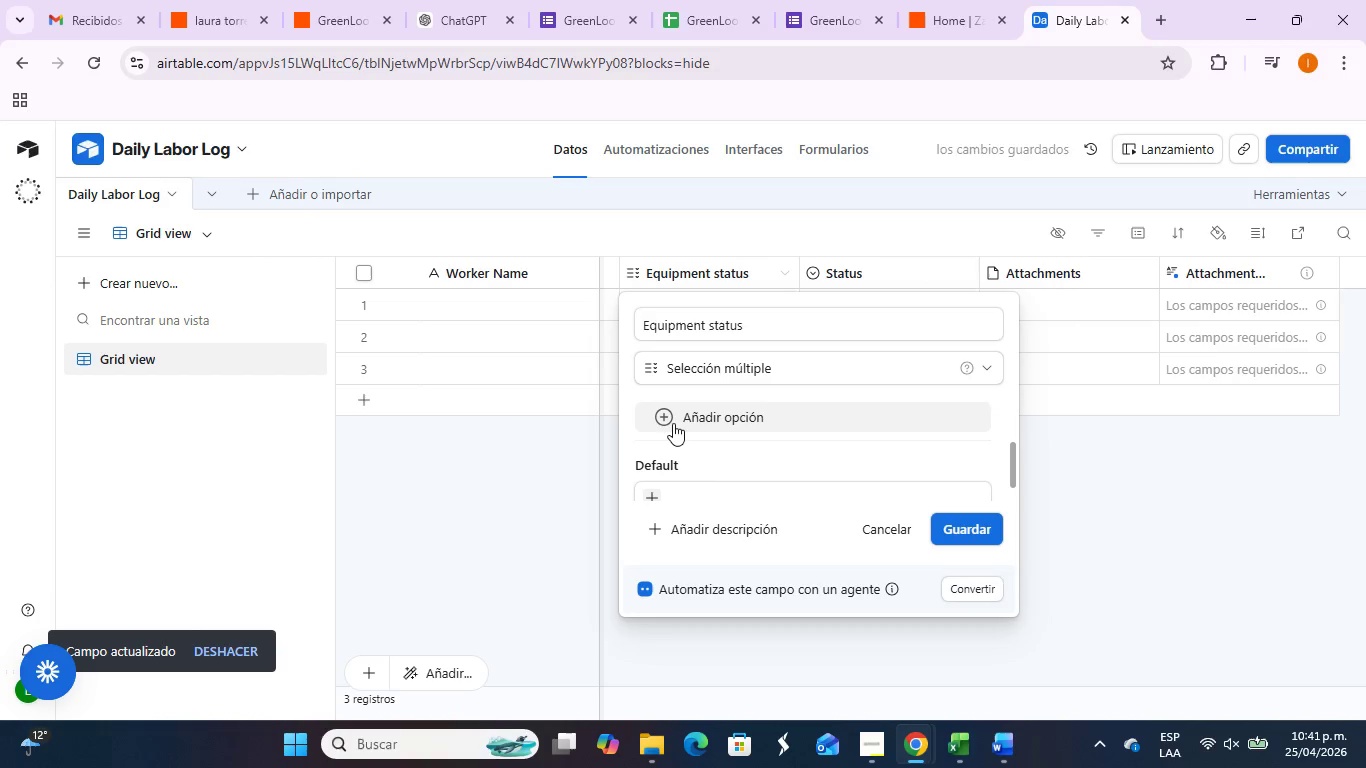 
left_click([671, 415])
 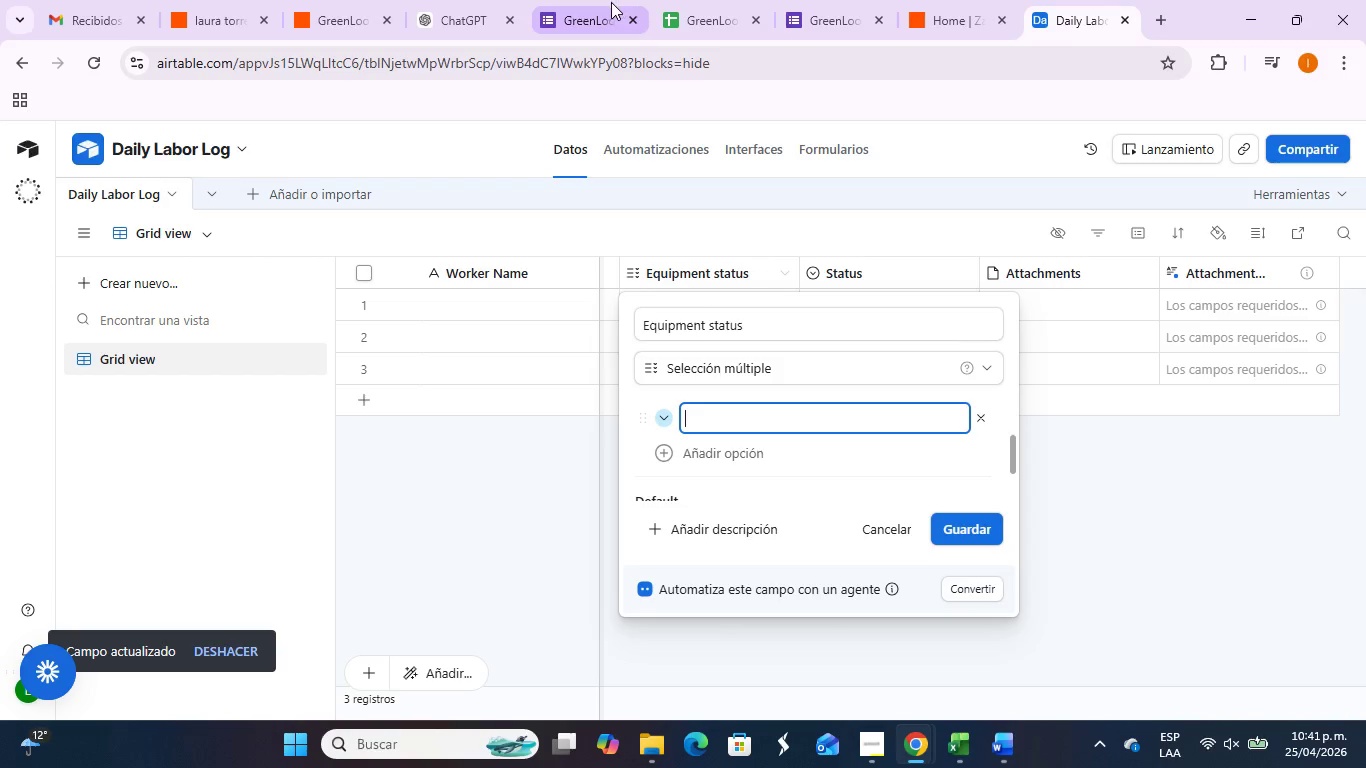 
left_click([588, 16])
 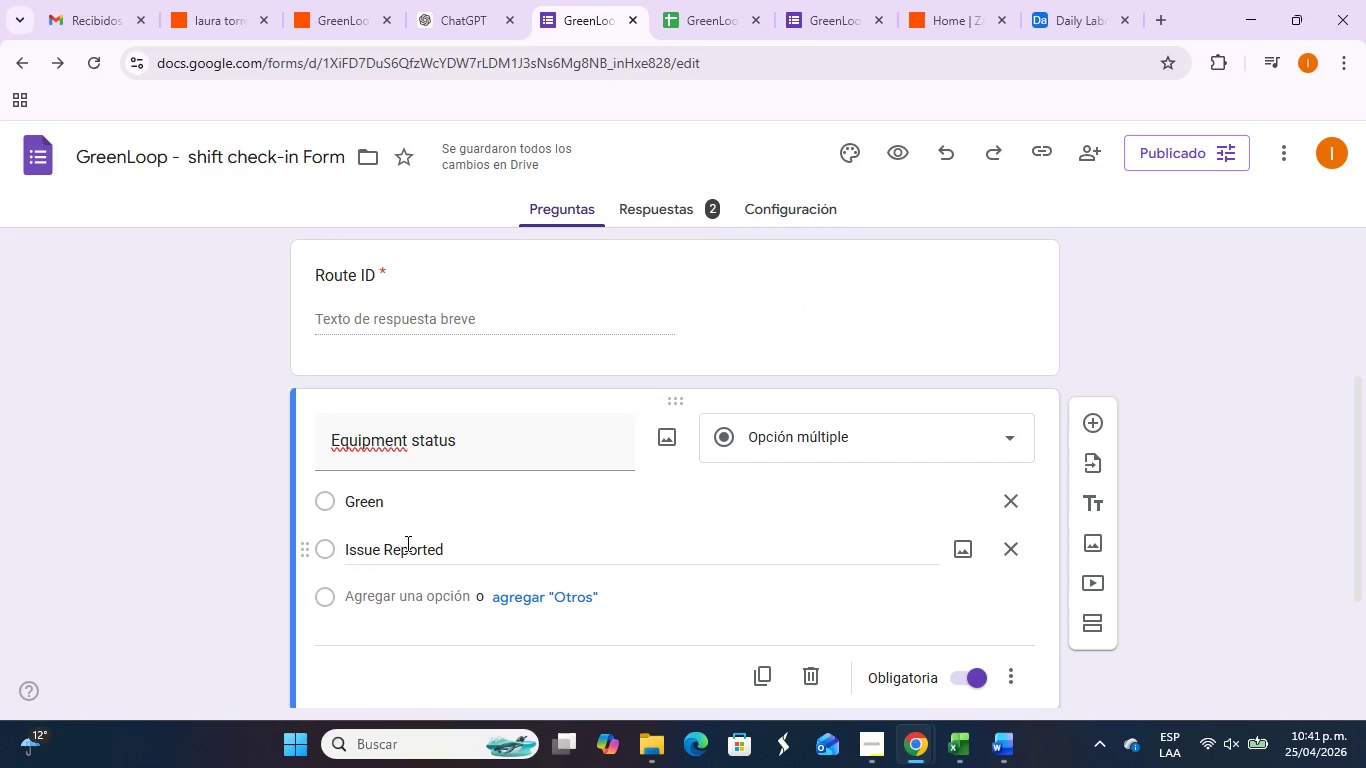 
left_click([442, 538])
 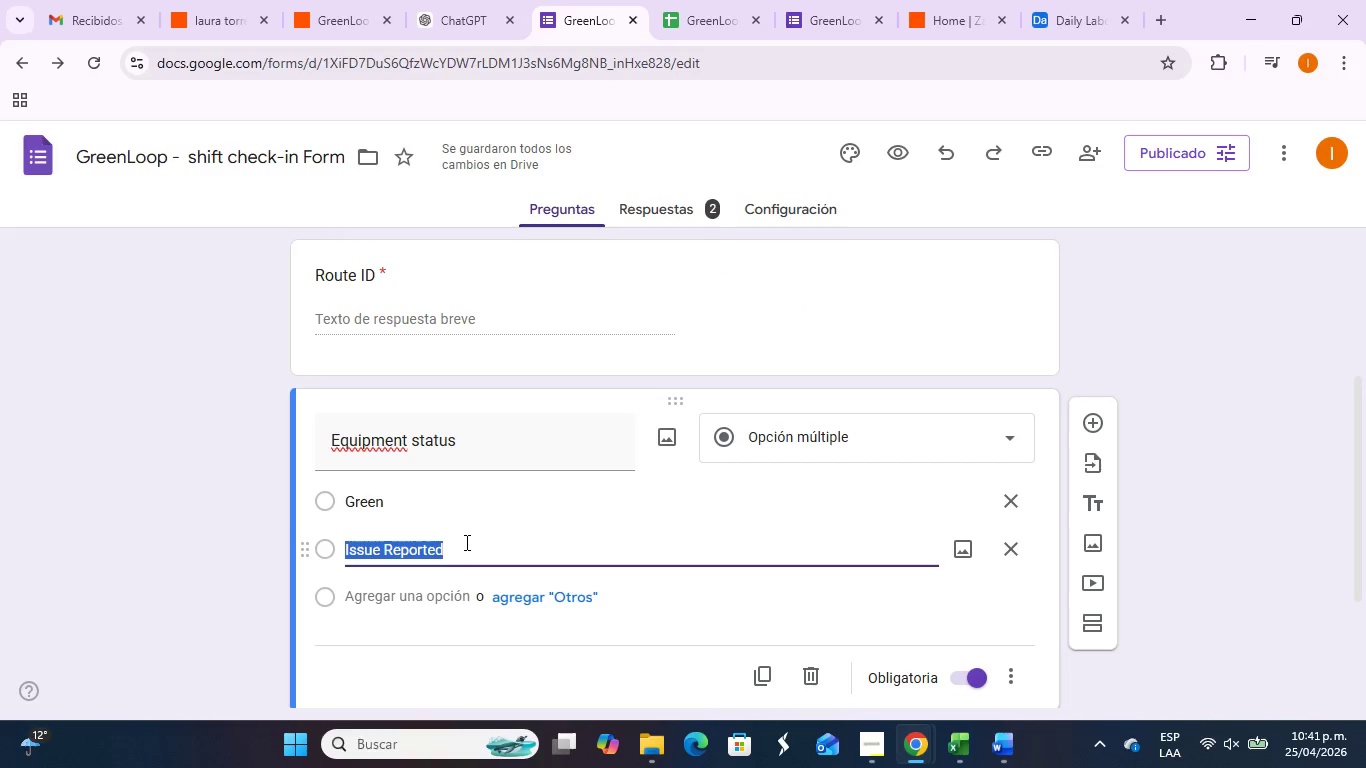 
key(Control+C)
 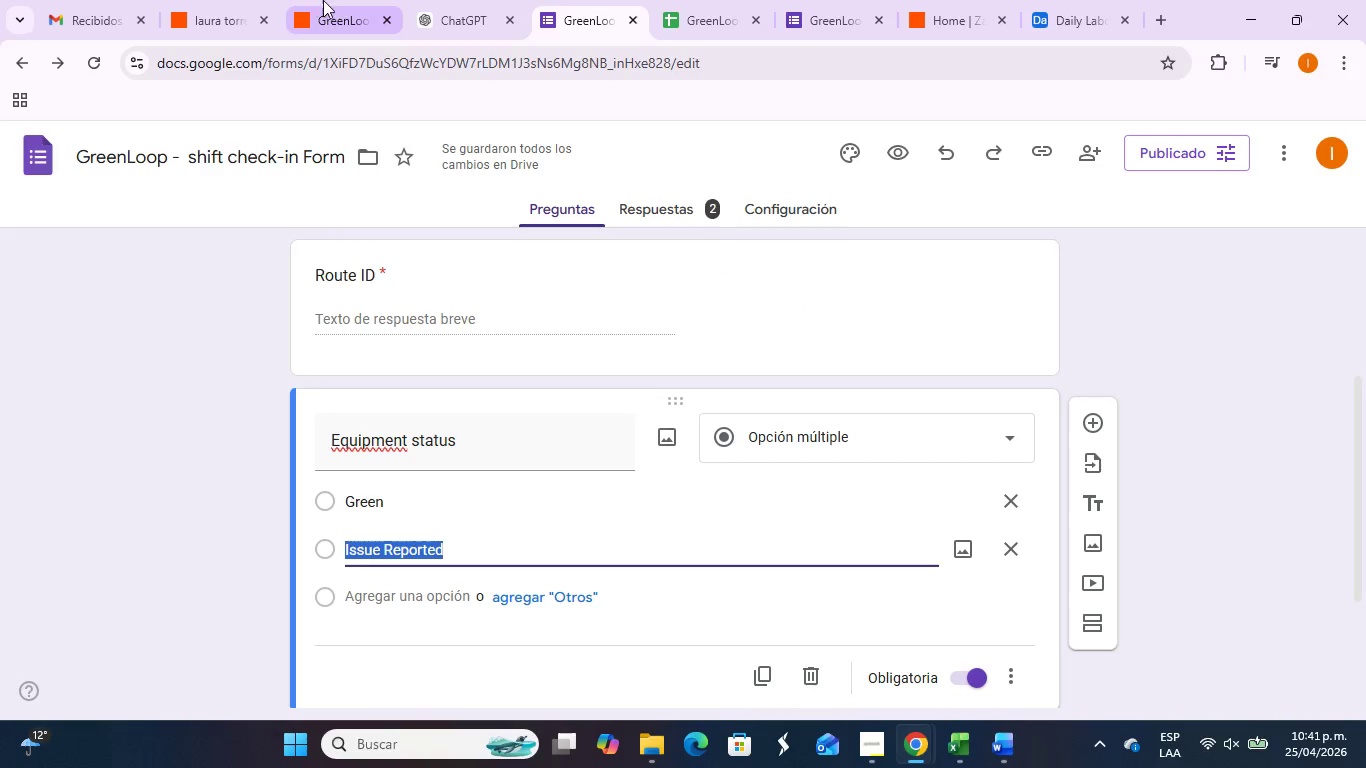 
left_click([329, 0])
 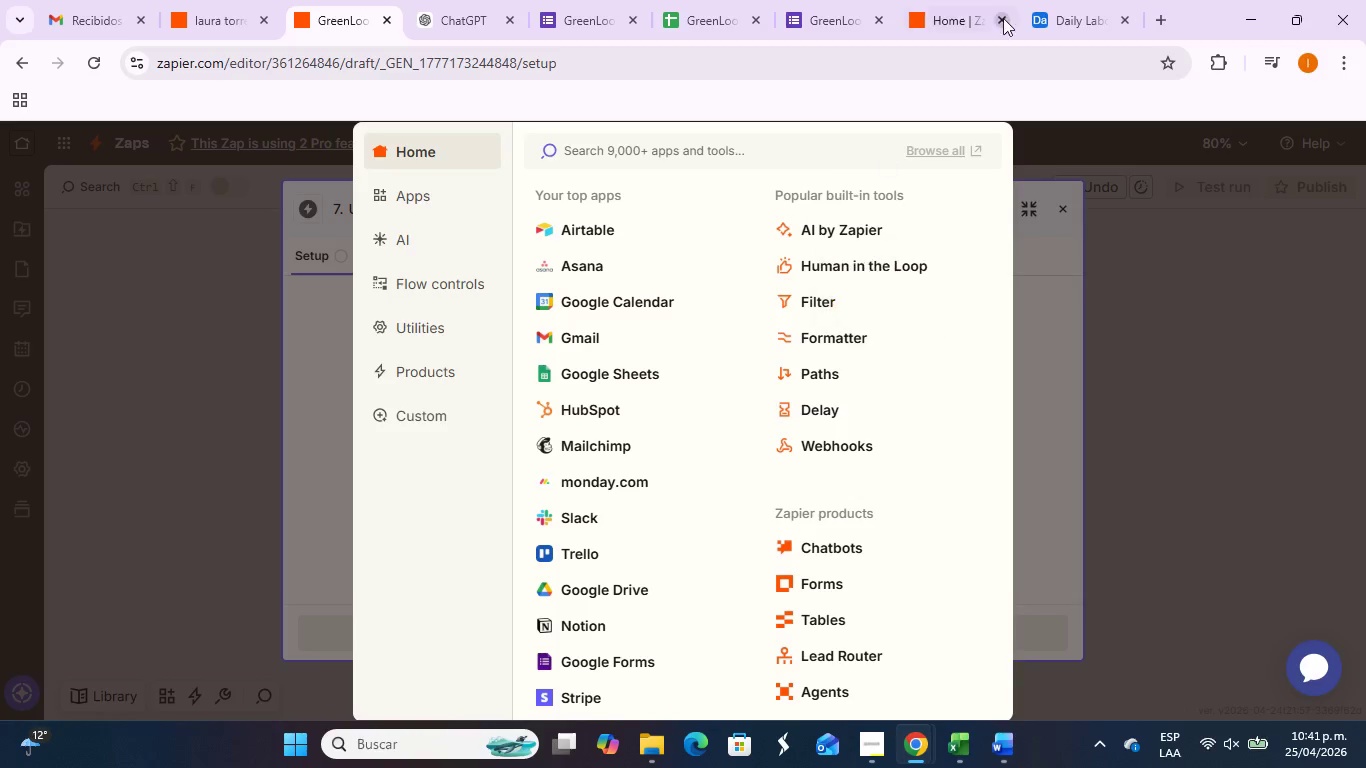 
left_click([1028, 0])
 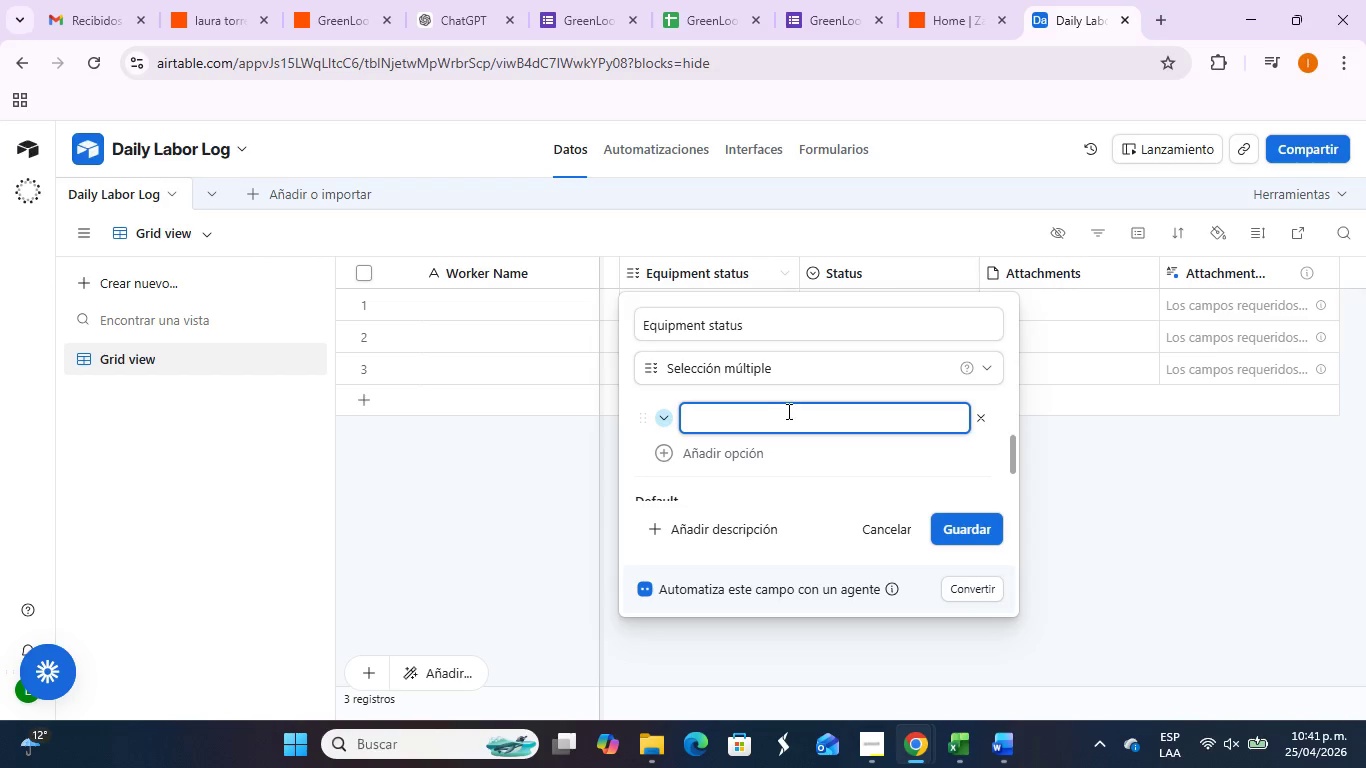 
left_click([783, 423])
 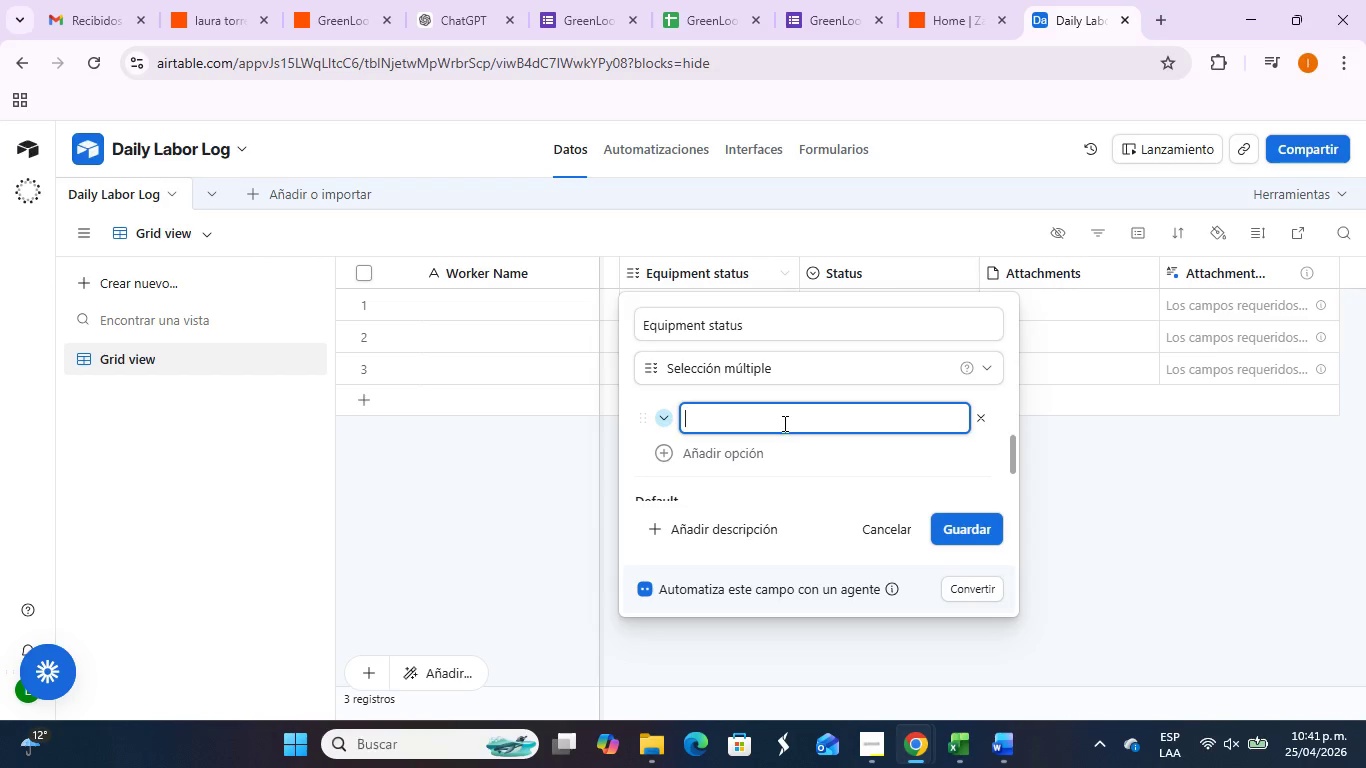 
key(Control+V)
 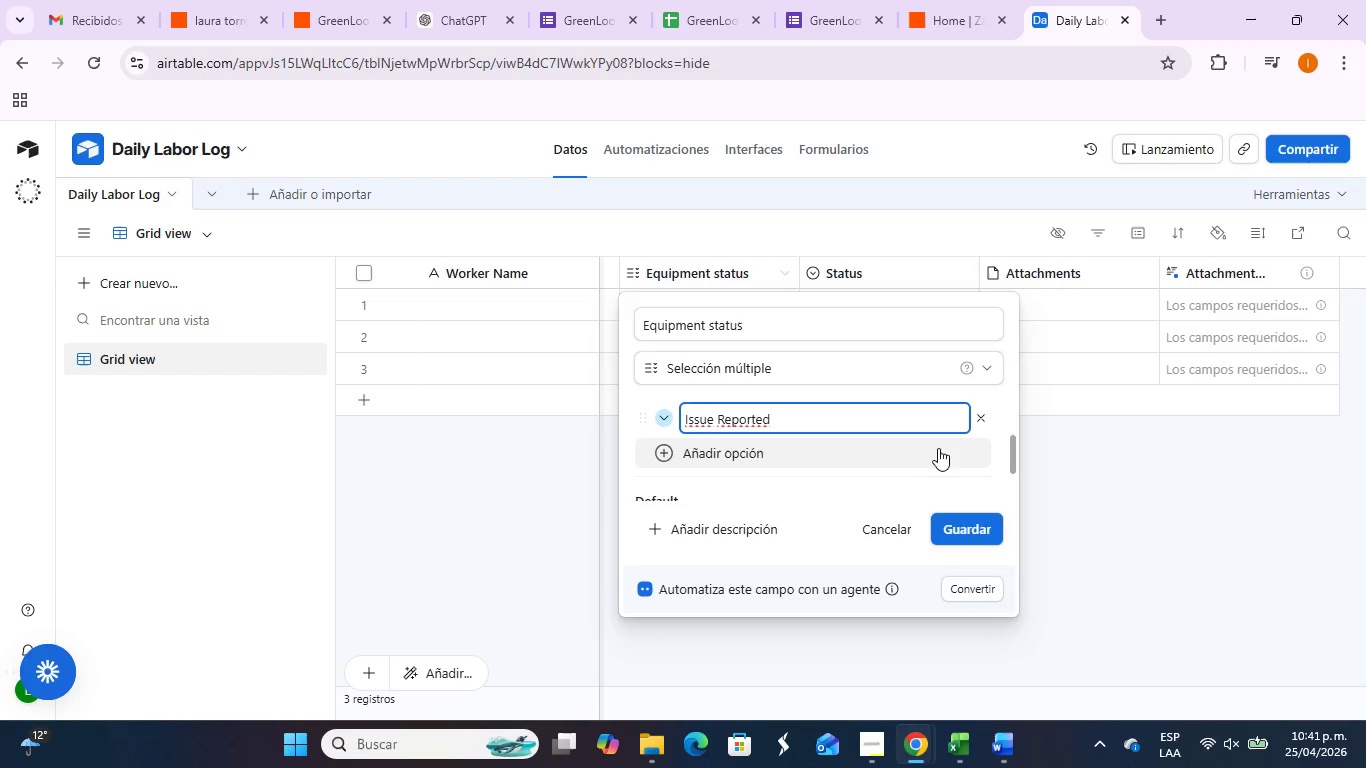 
left_click([945, 445])
 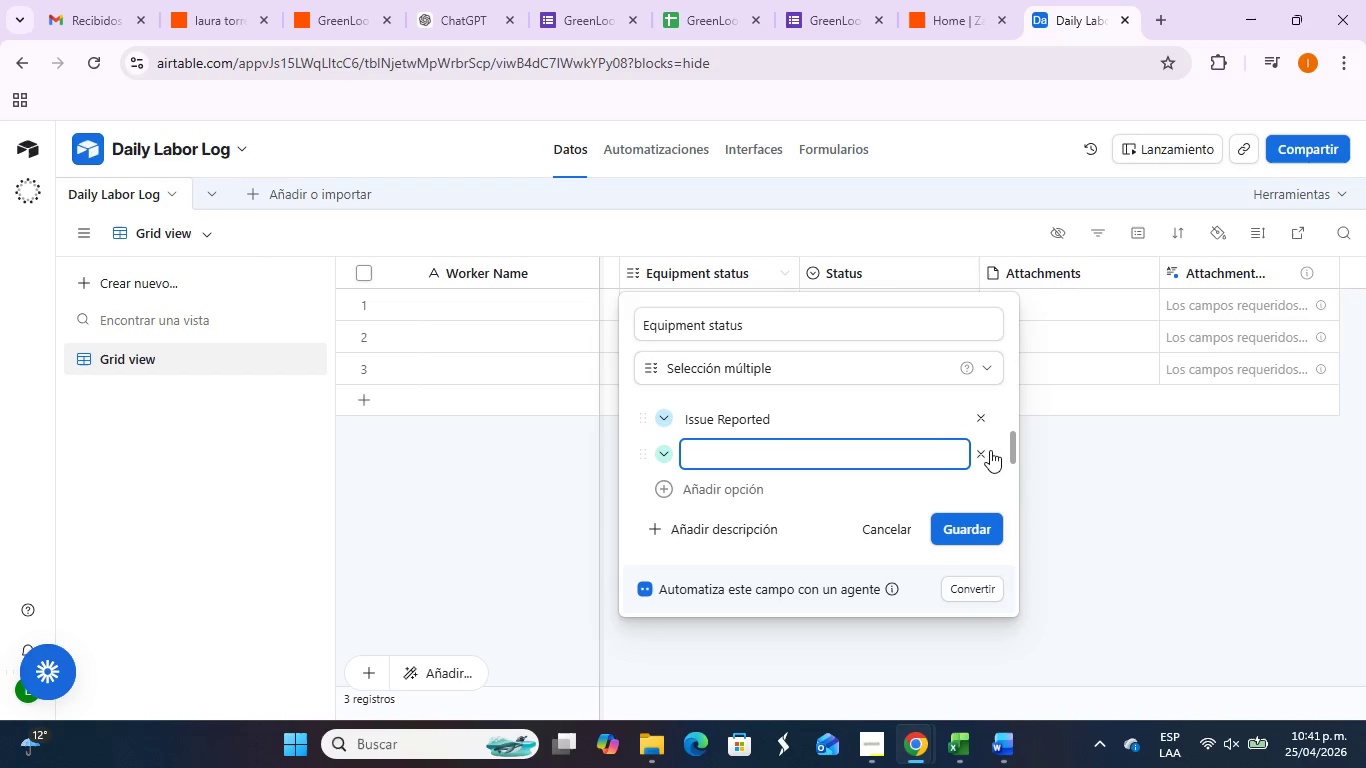 
left_click([984, 452])
 